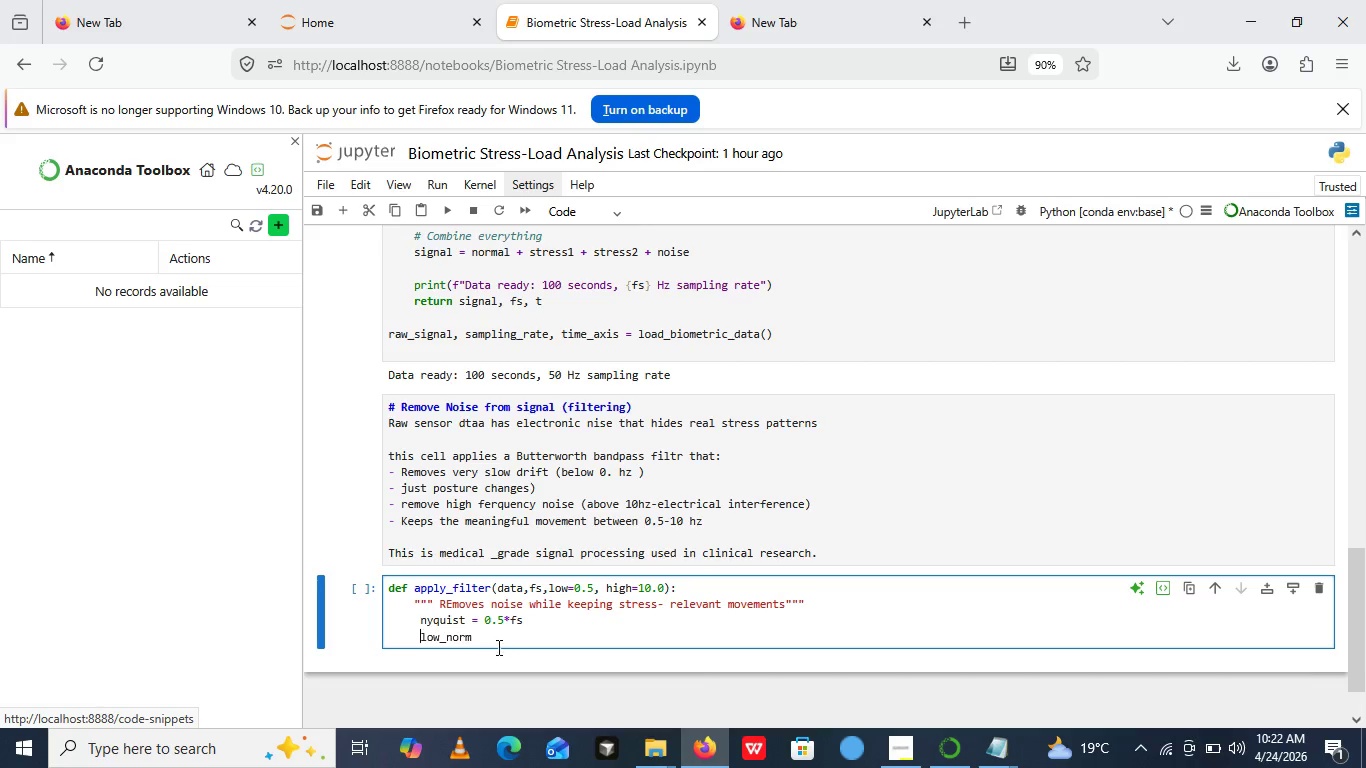 
left_click([497, 647])
 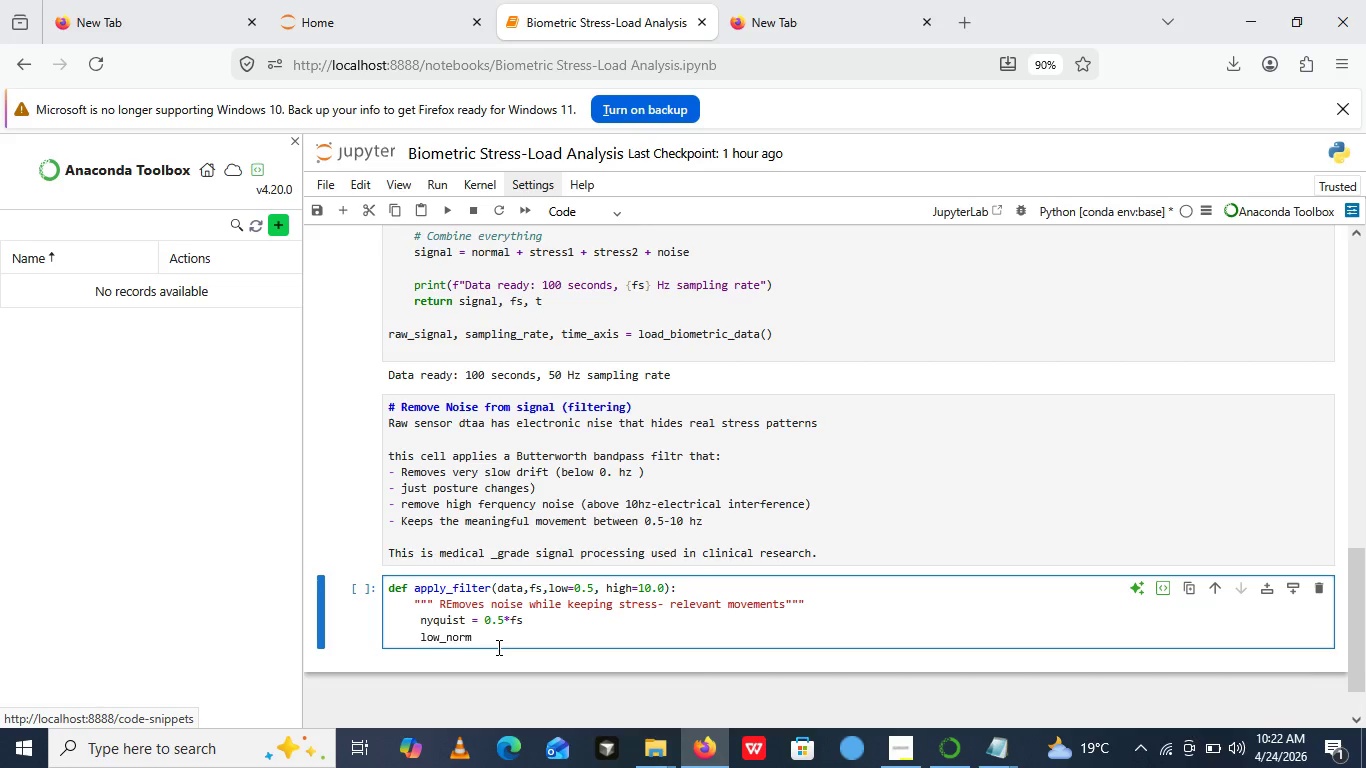 
type( = low/nyquist)
 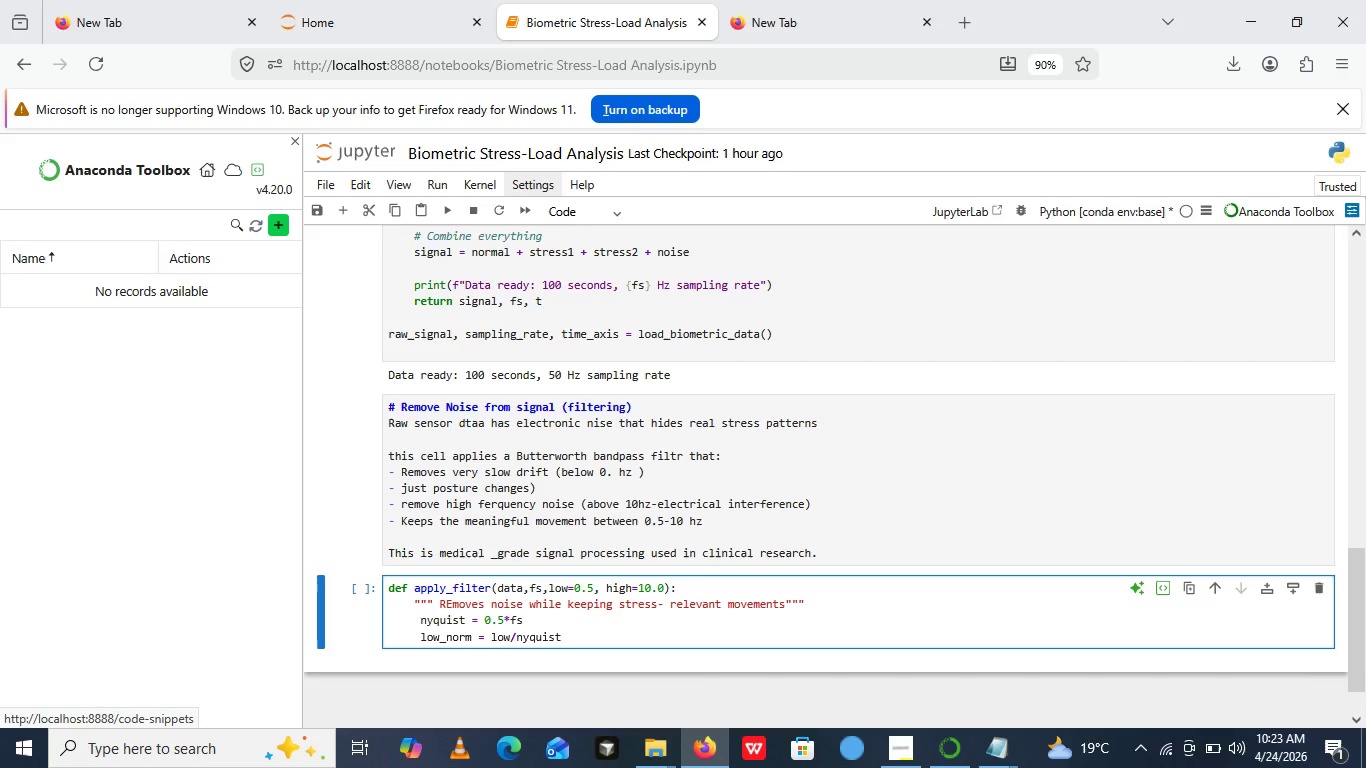 
key(Enter)
 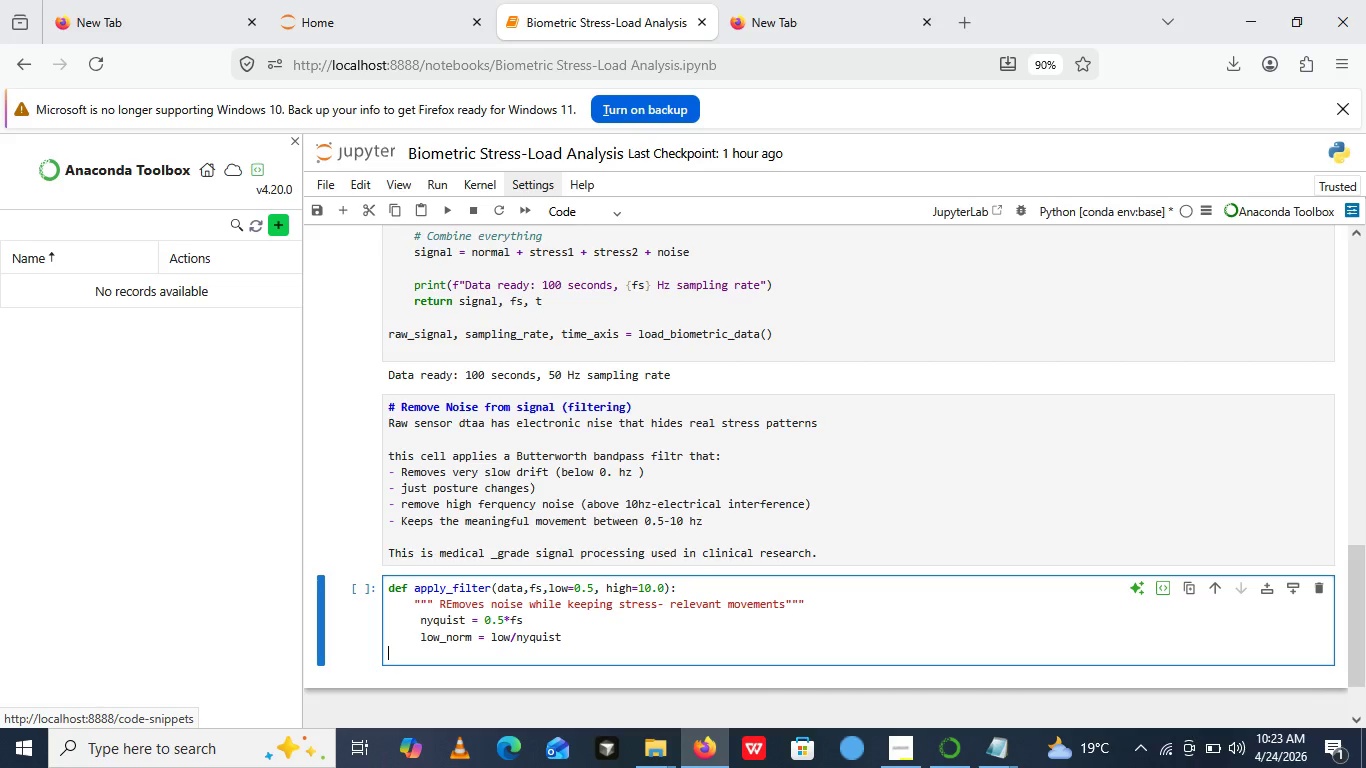 
type(high_norm =high/nyquisy)
key(Backspace)
type(t)
 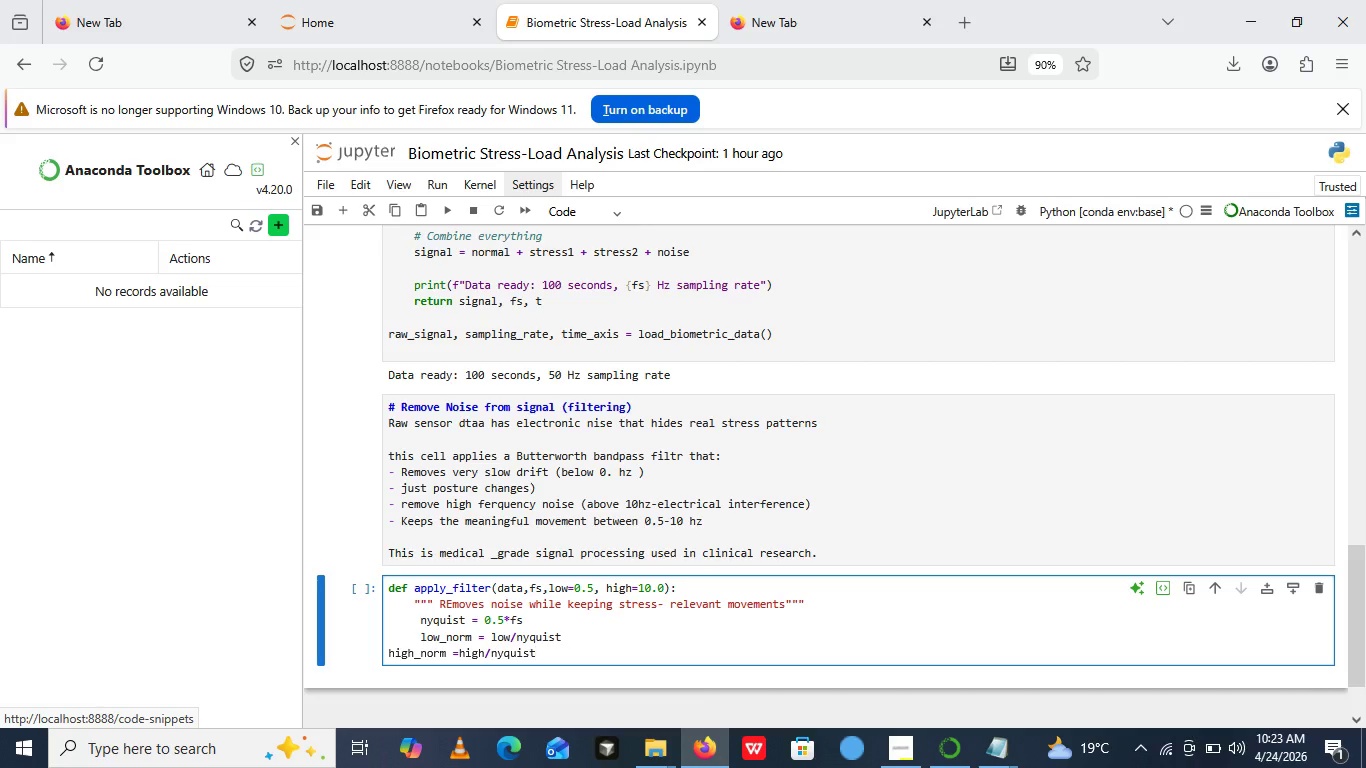 
key(Enter)
 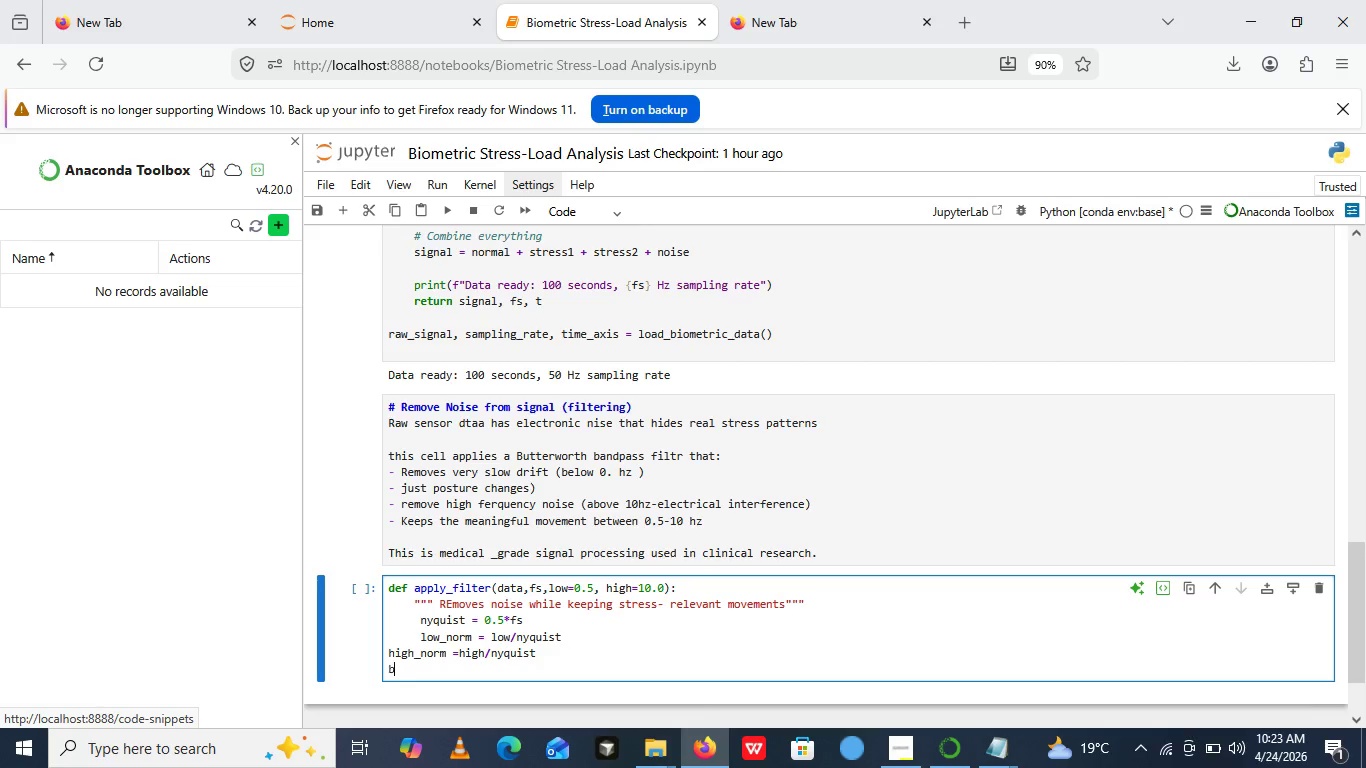 
type(b,a =butter())
 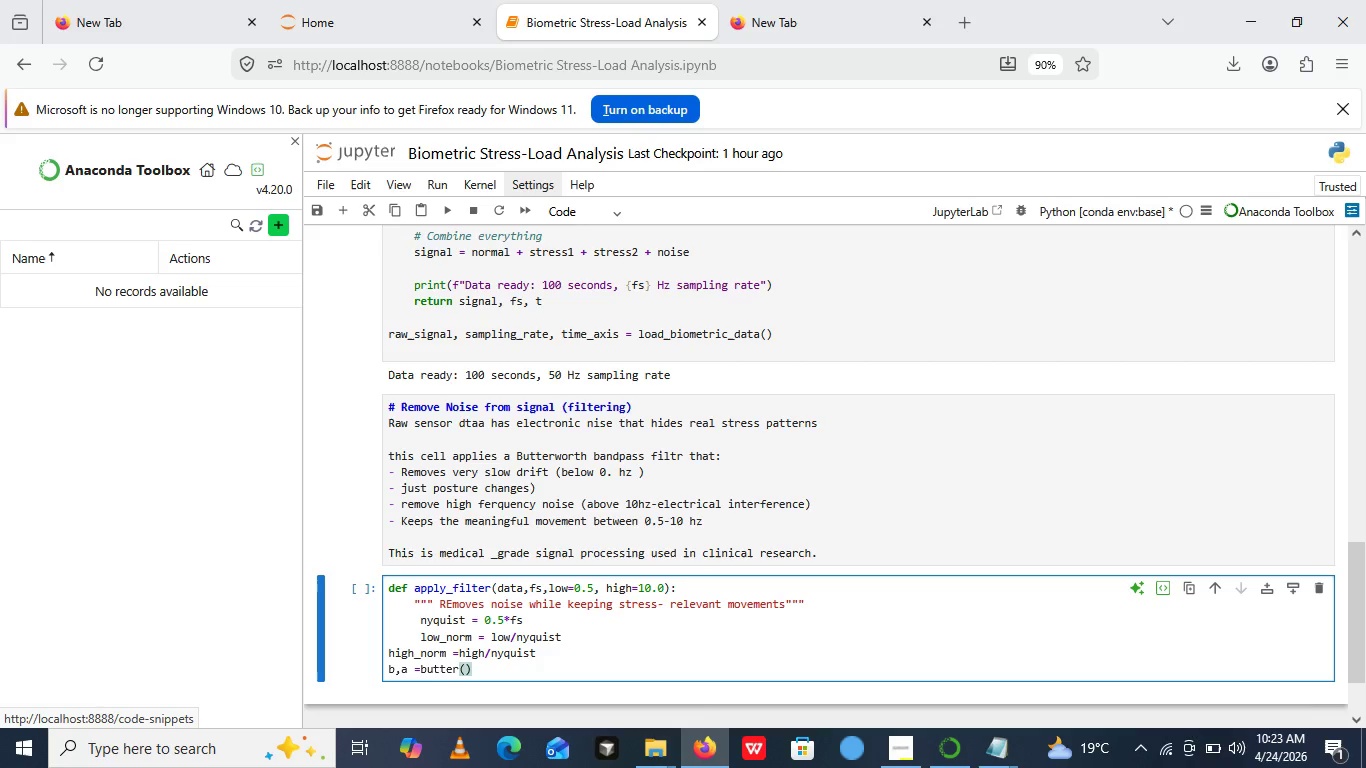 
key(ArrowLeft)
 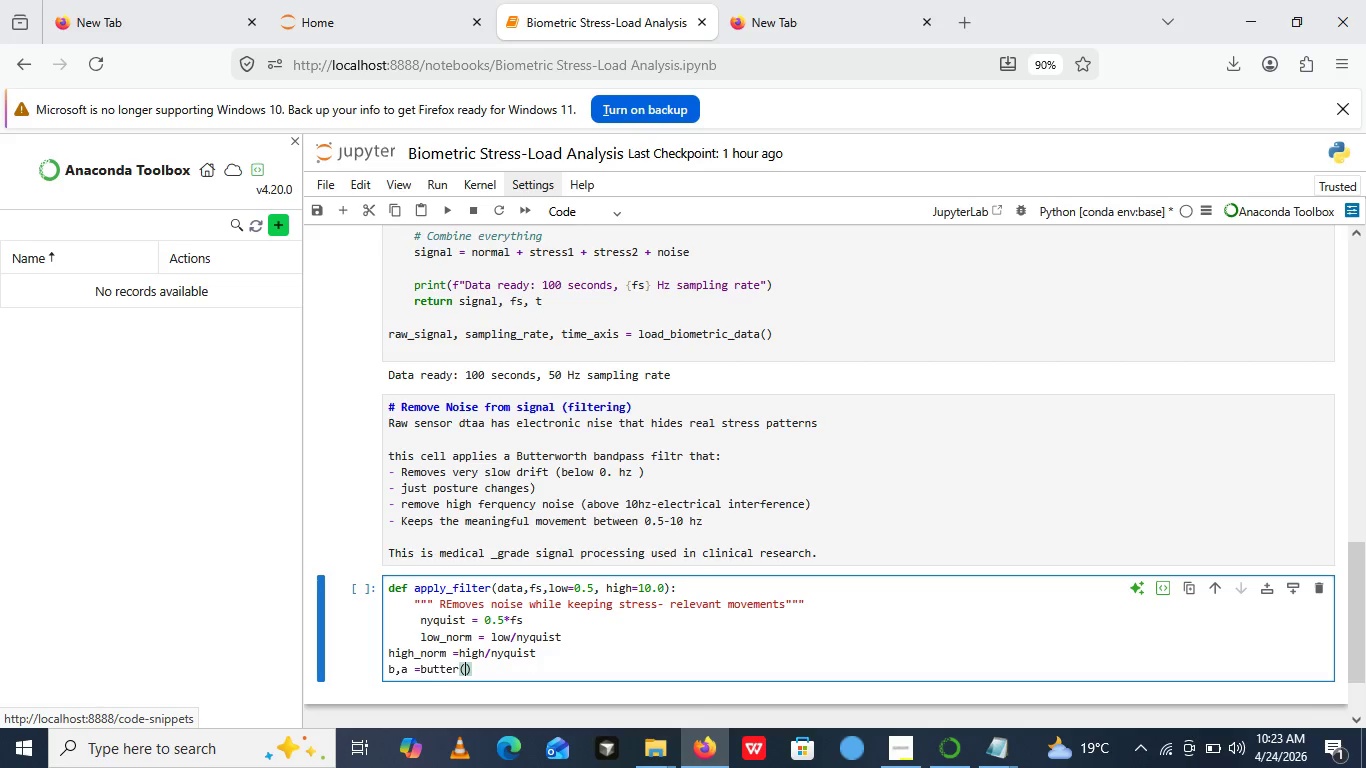 
key(4)
 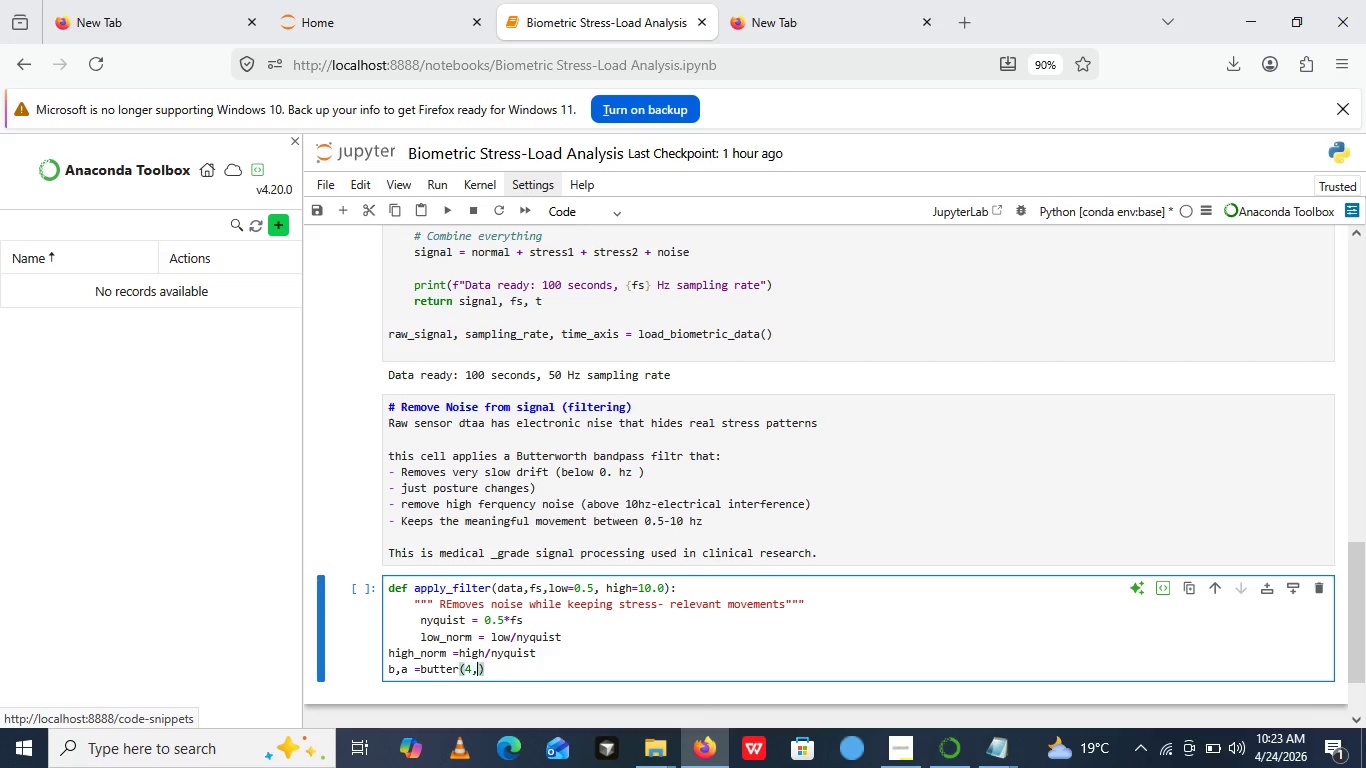 
key(Comma)
 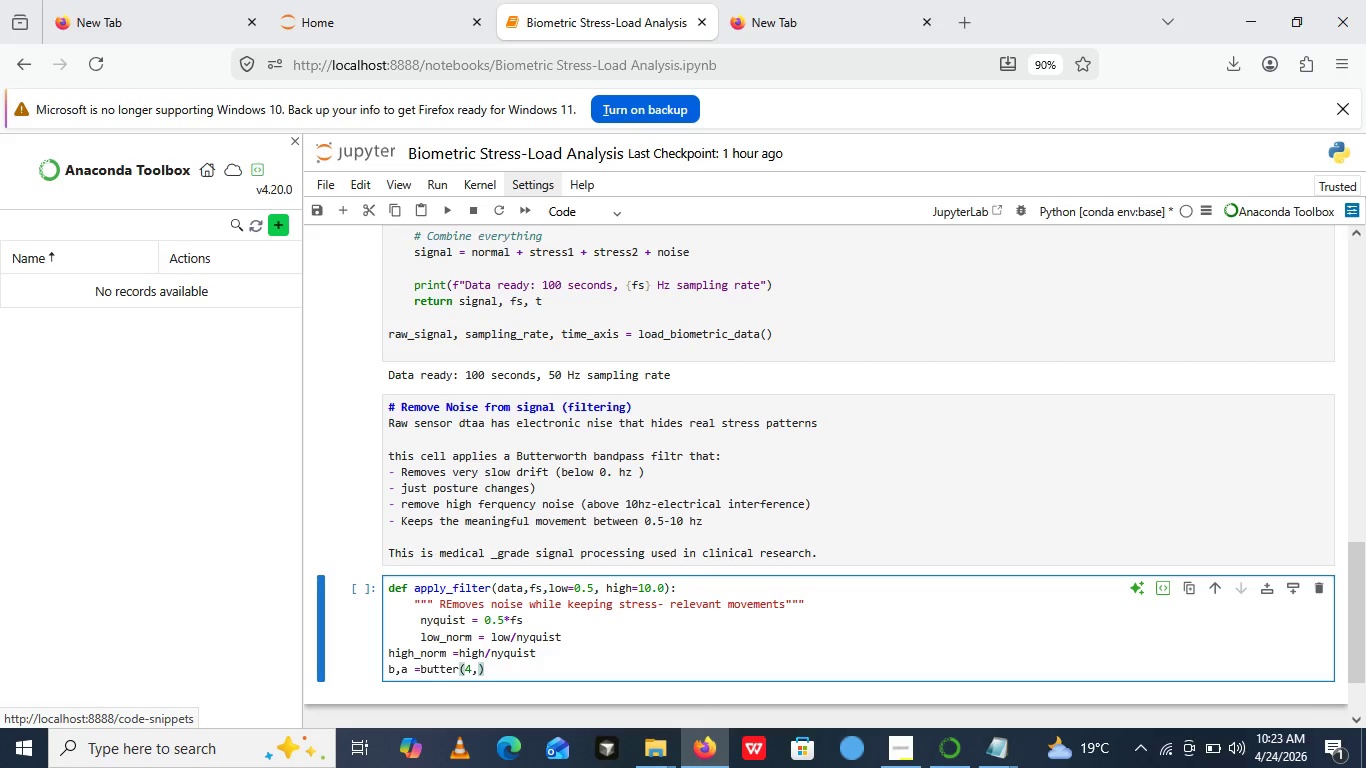 
key(BracketLeft)
 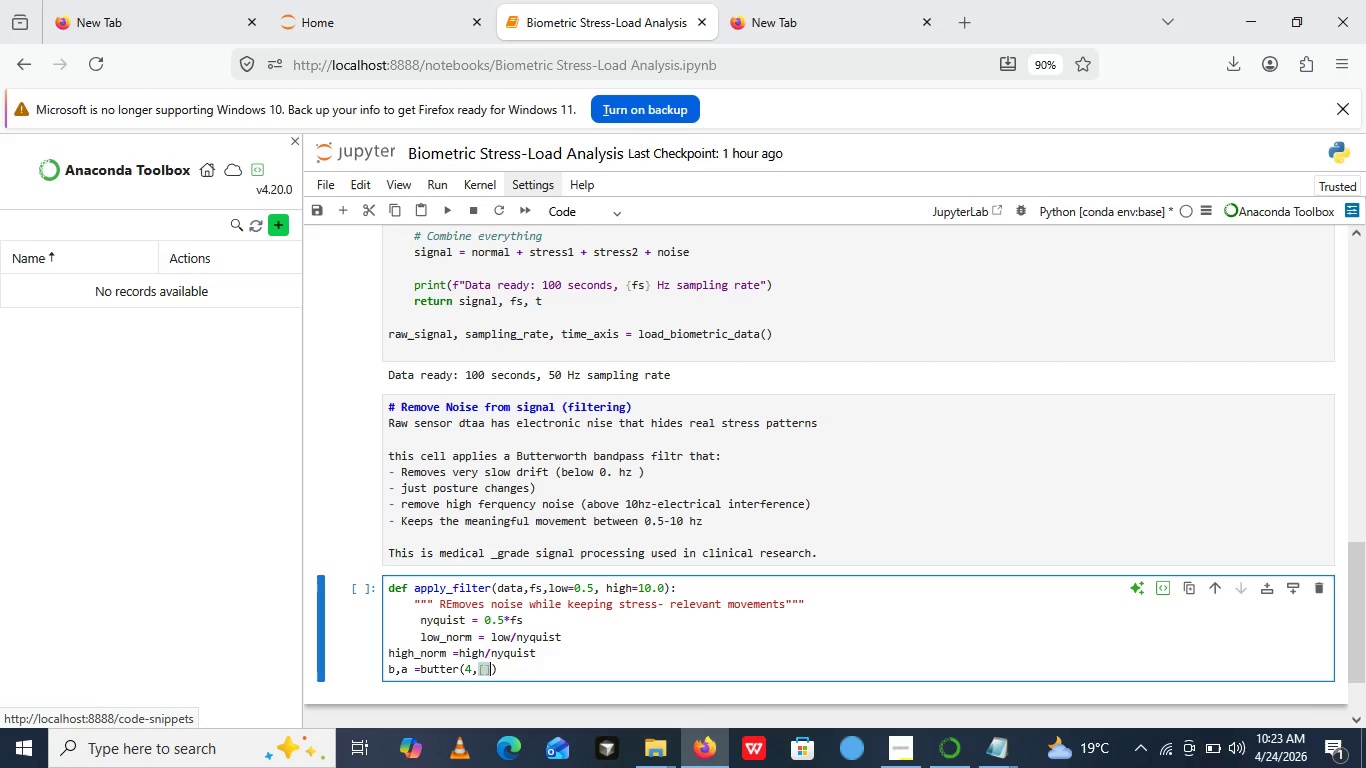 
key(BracketRight)
 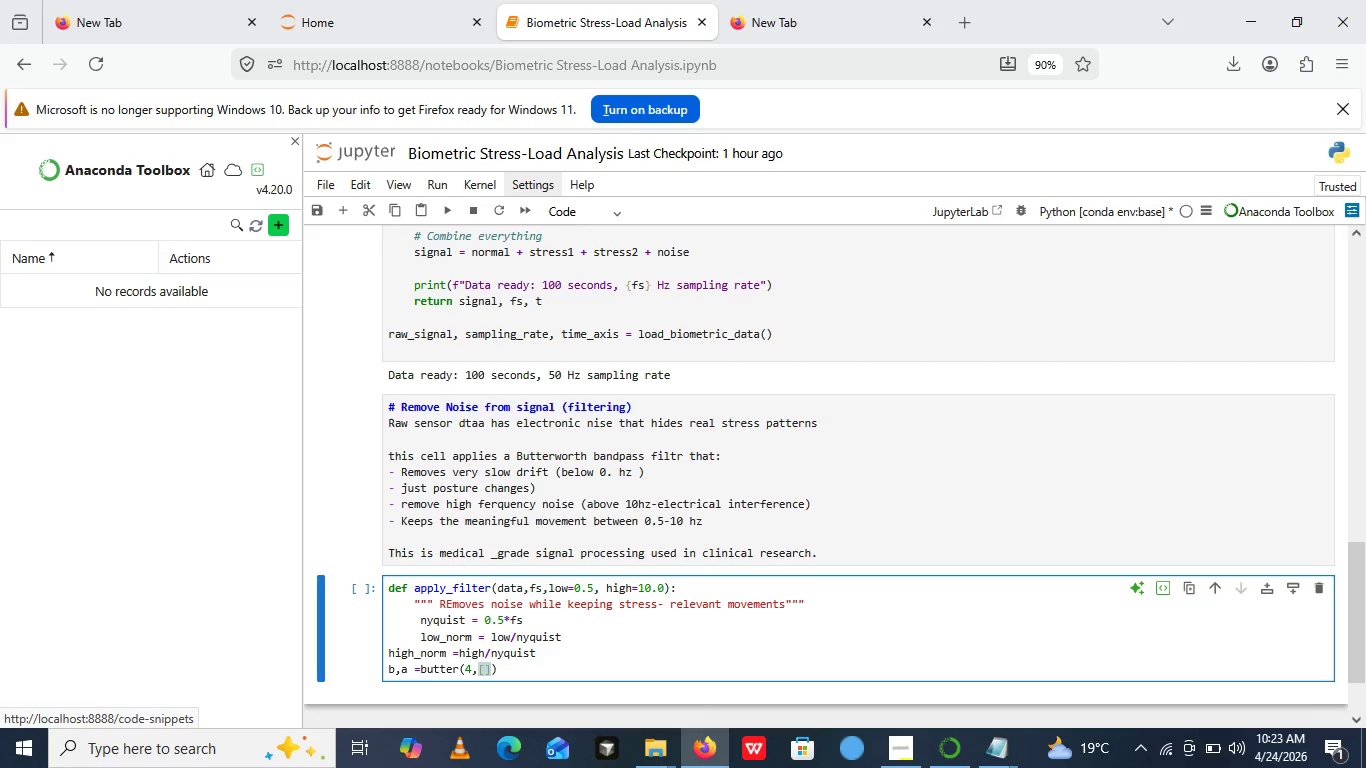 
key(ArrowLeft)
 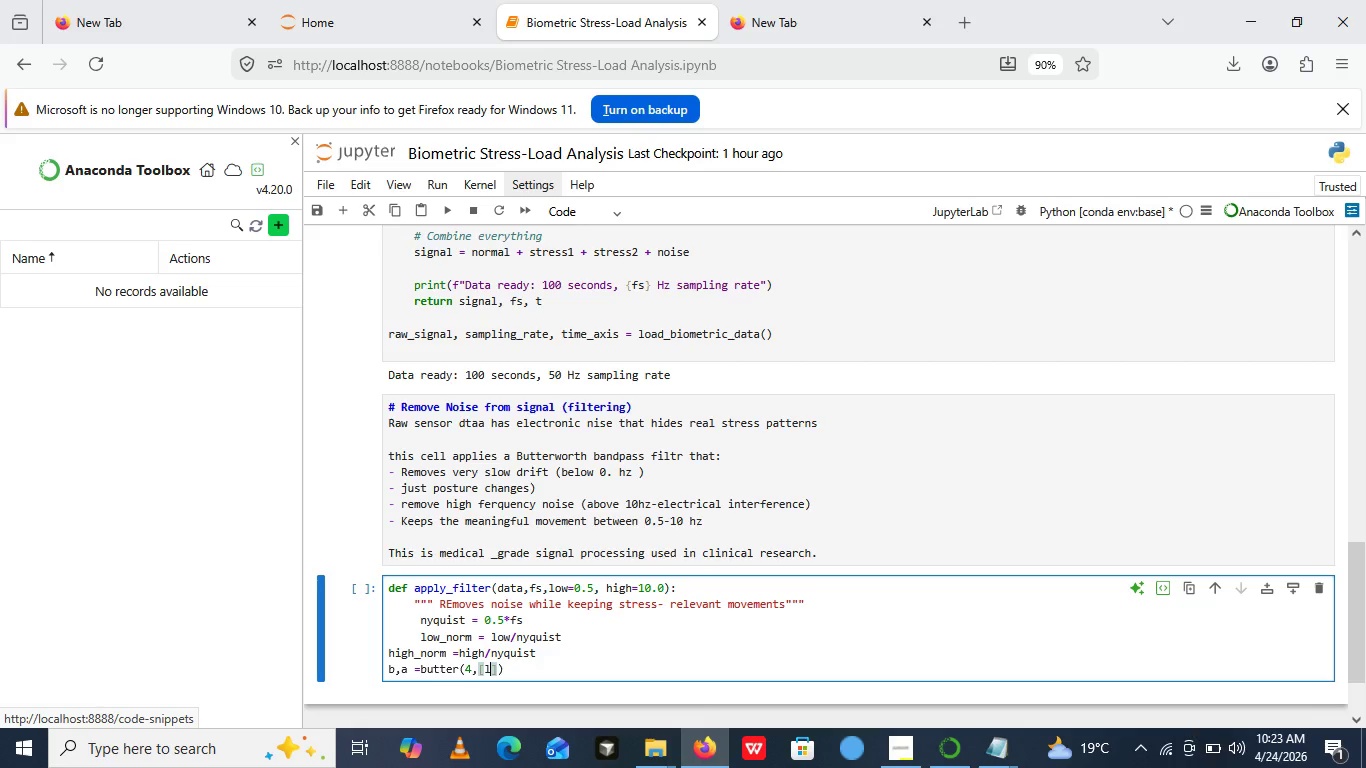 
type(low)
key(Backspace)
key(Backspace)
key(Backspace)
type(low_norm, high_norm)
 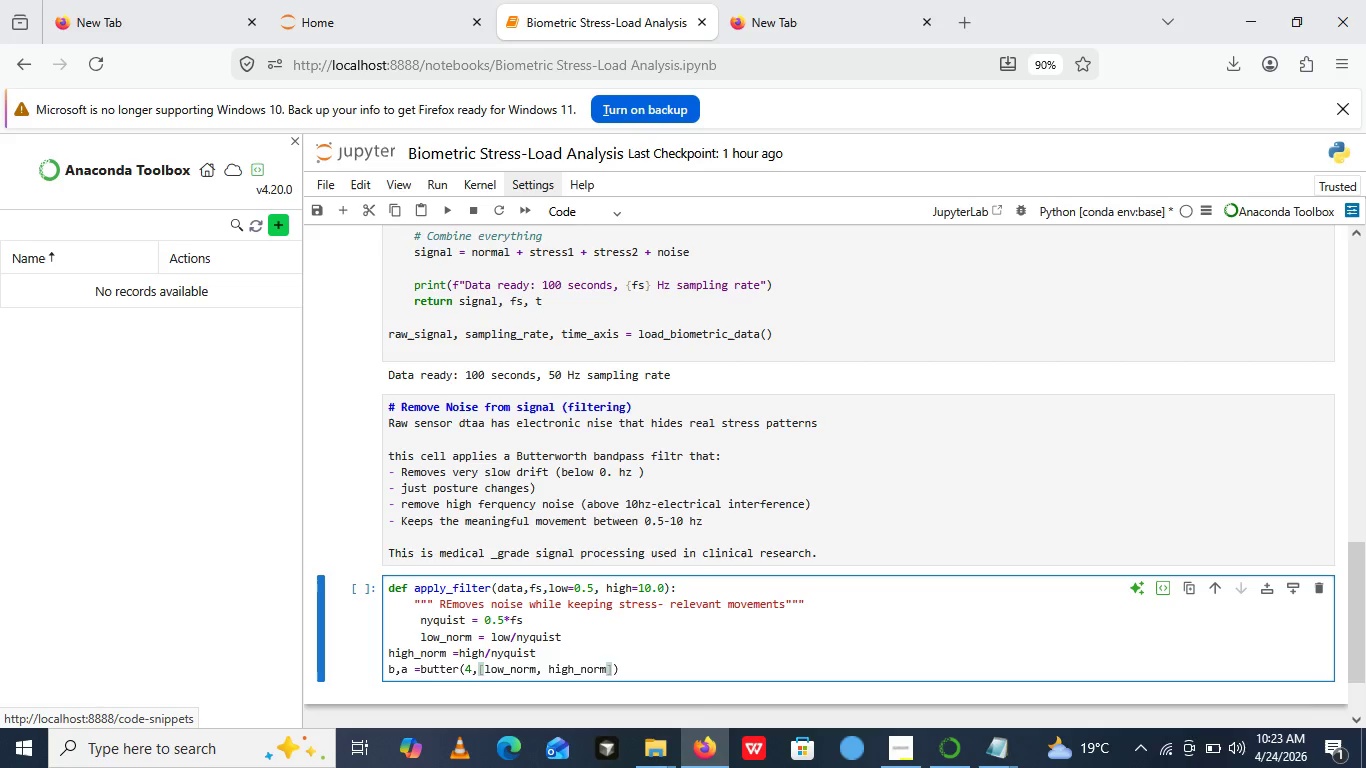 
key(ArrowRight)
 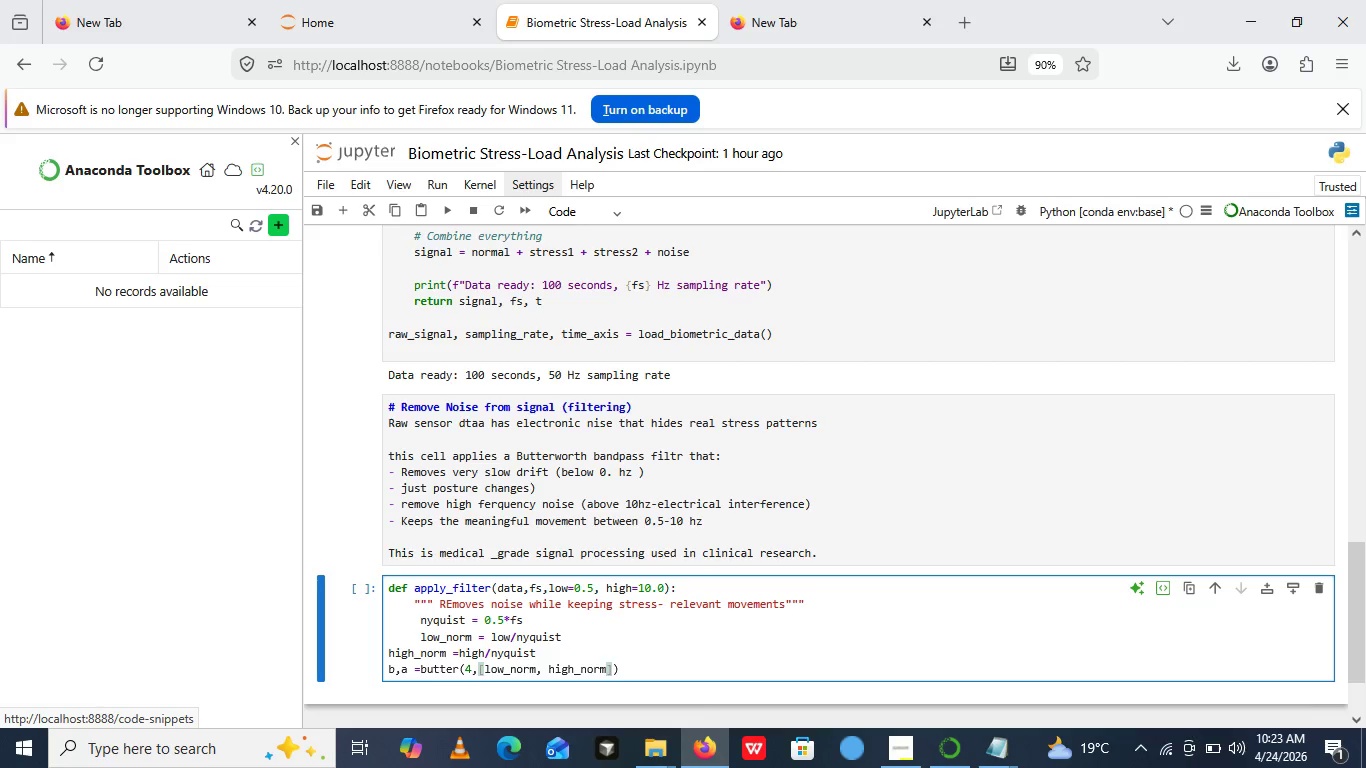 
type(, btype="")
 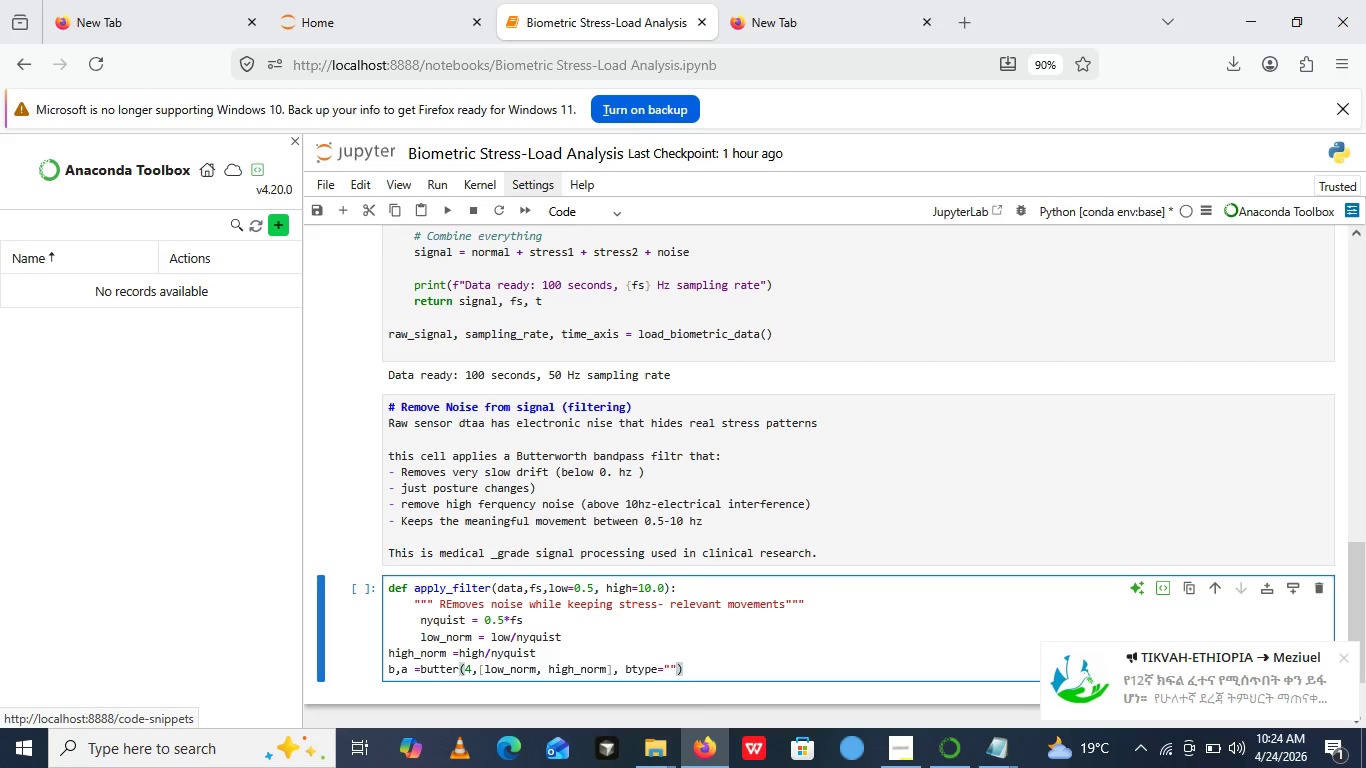 
key(ArrowLeft)
 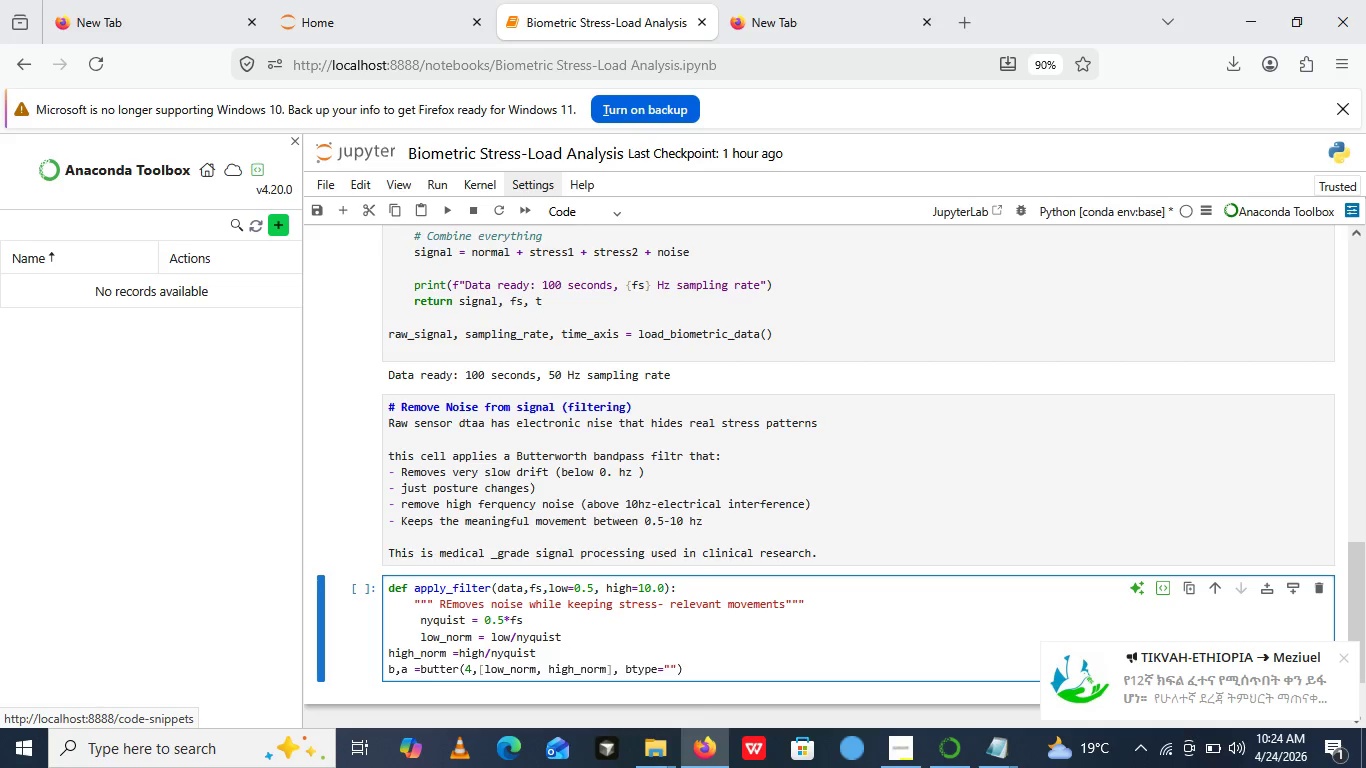 
type(band)
 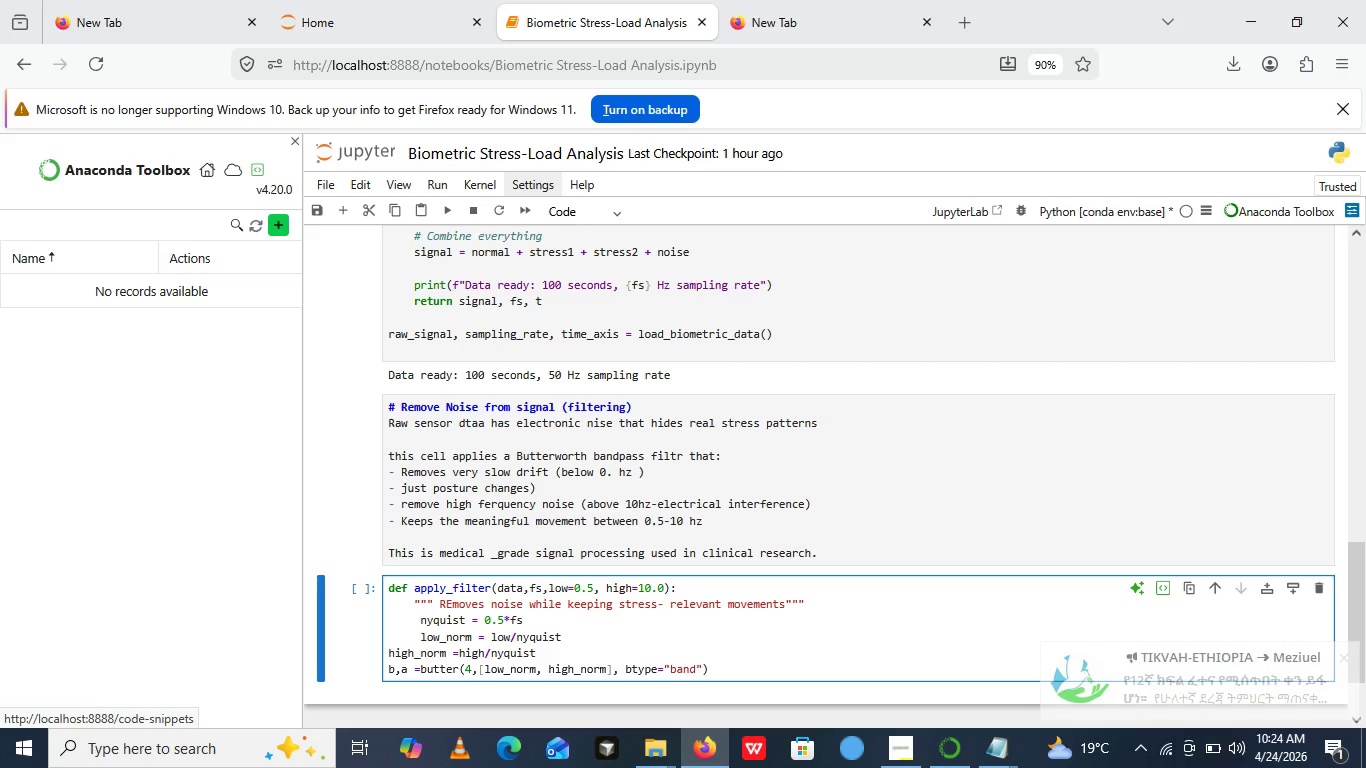 
key(ArrowRight)
 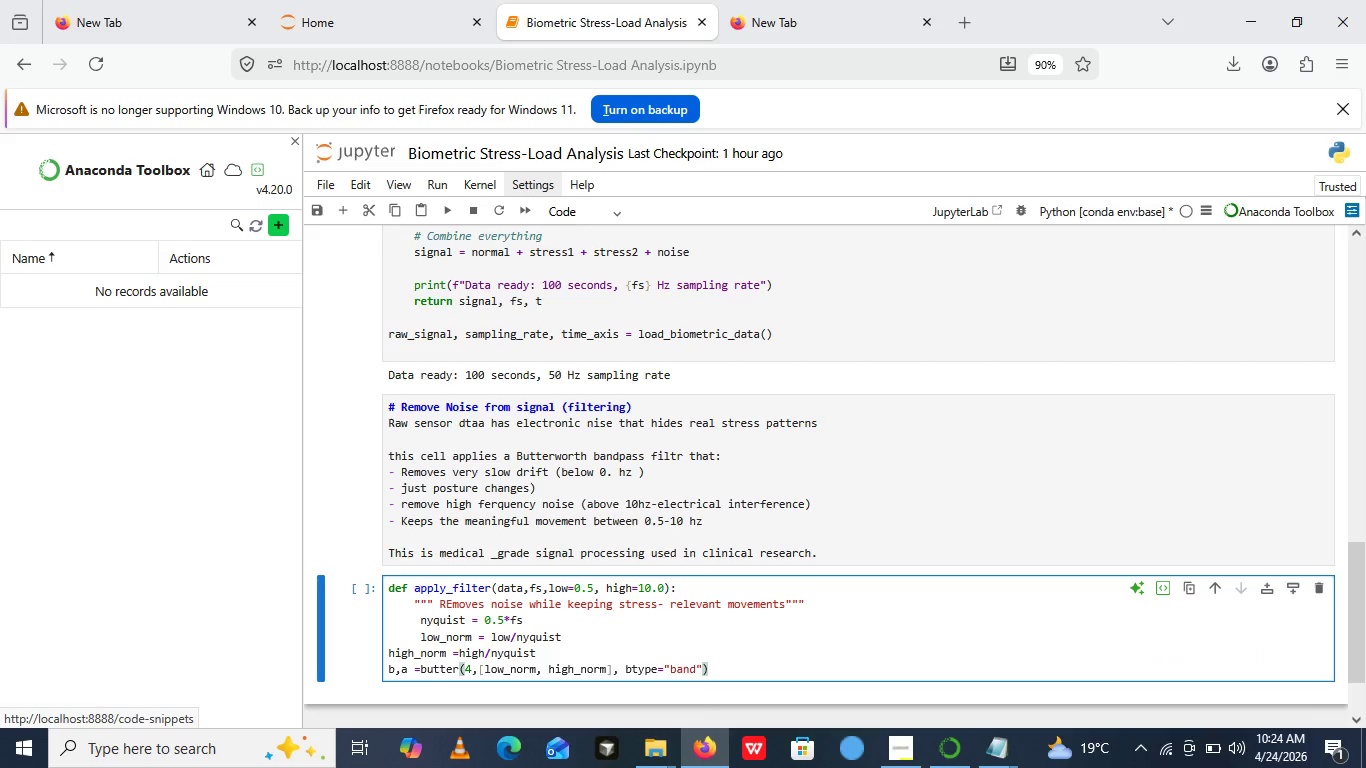 
key(Backspace)
 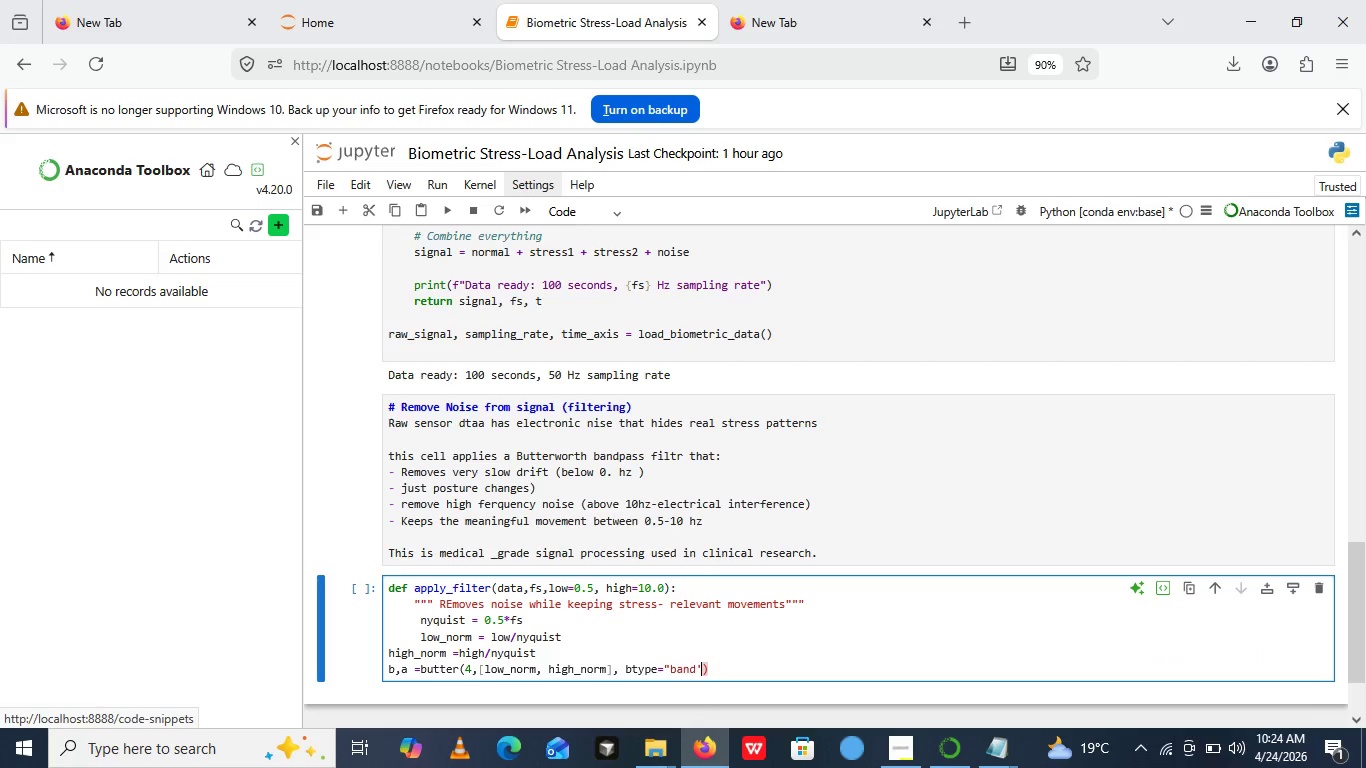 
key(Quote)
 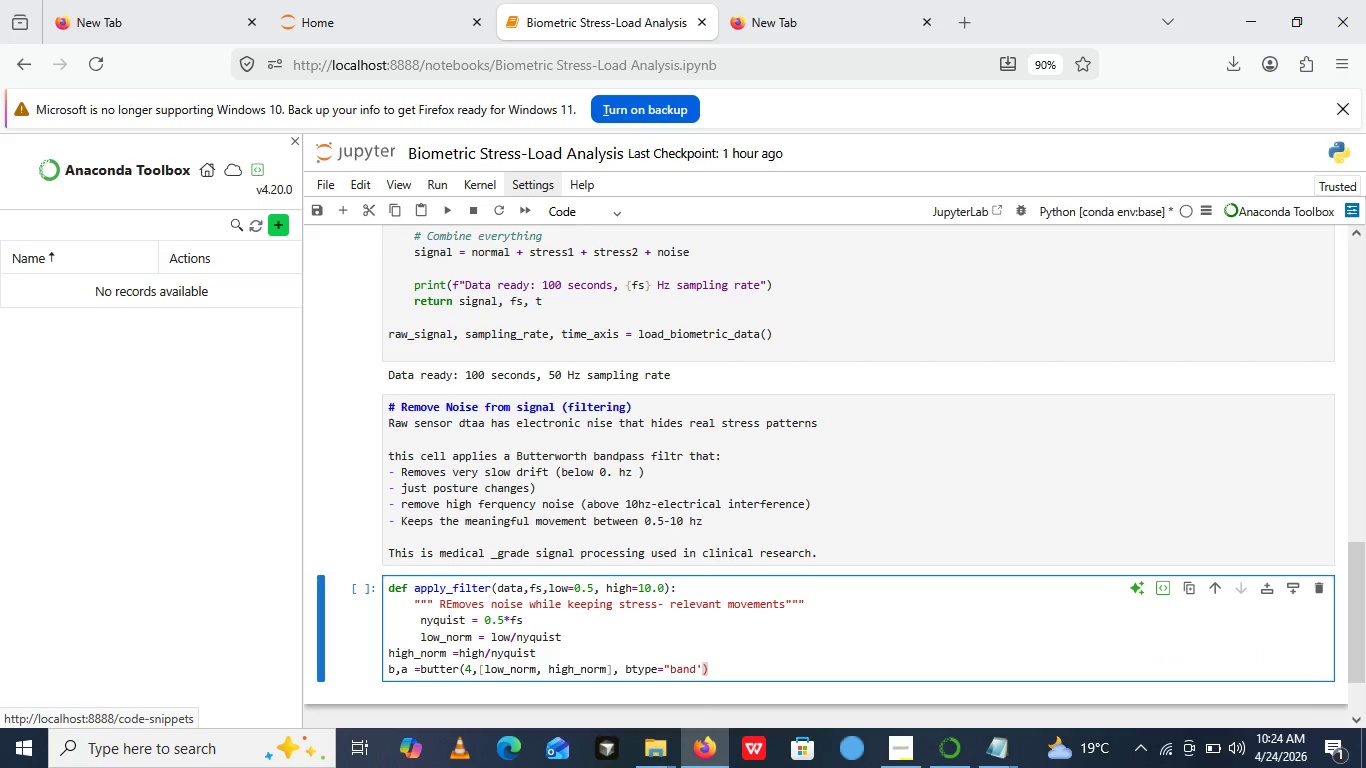 
key(ArrowLeft)
 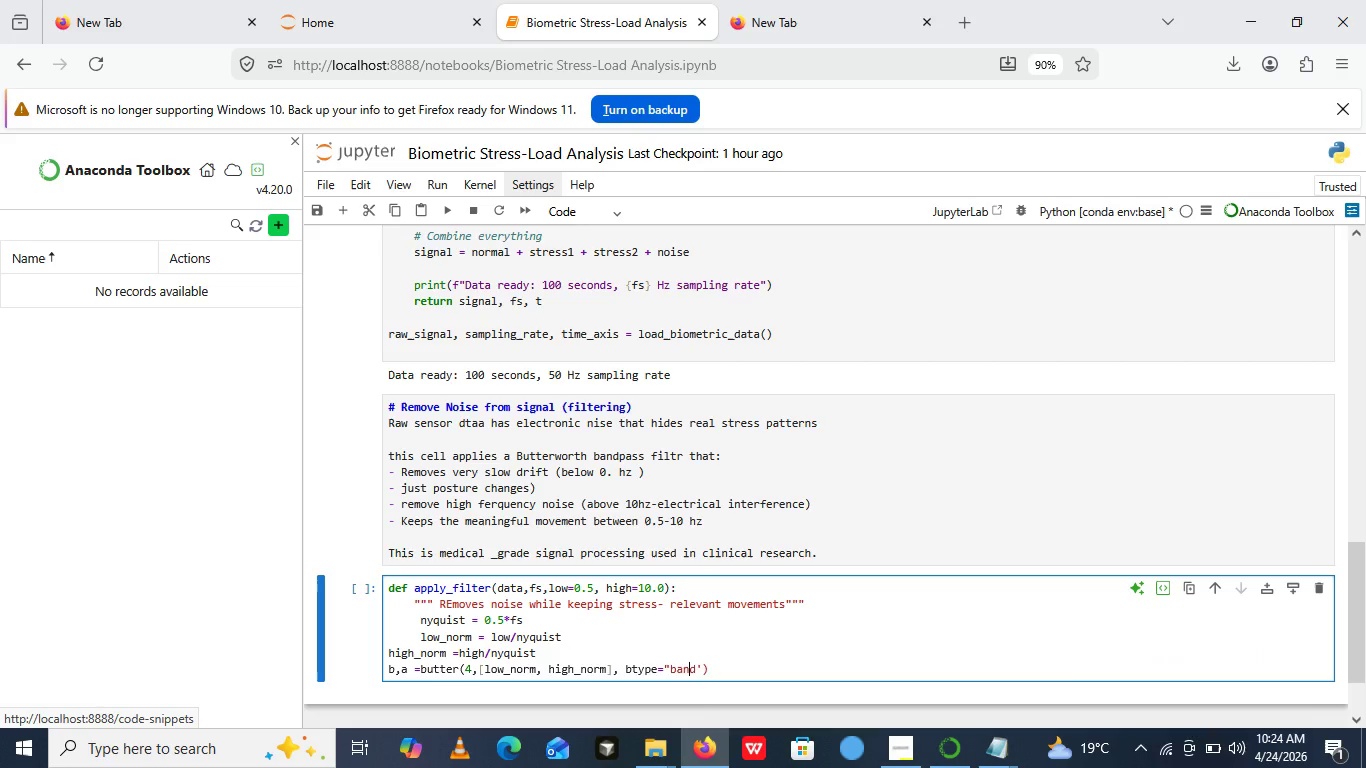 
key(ArrowLeft)
 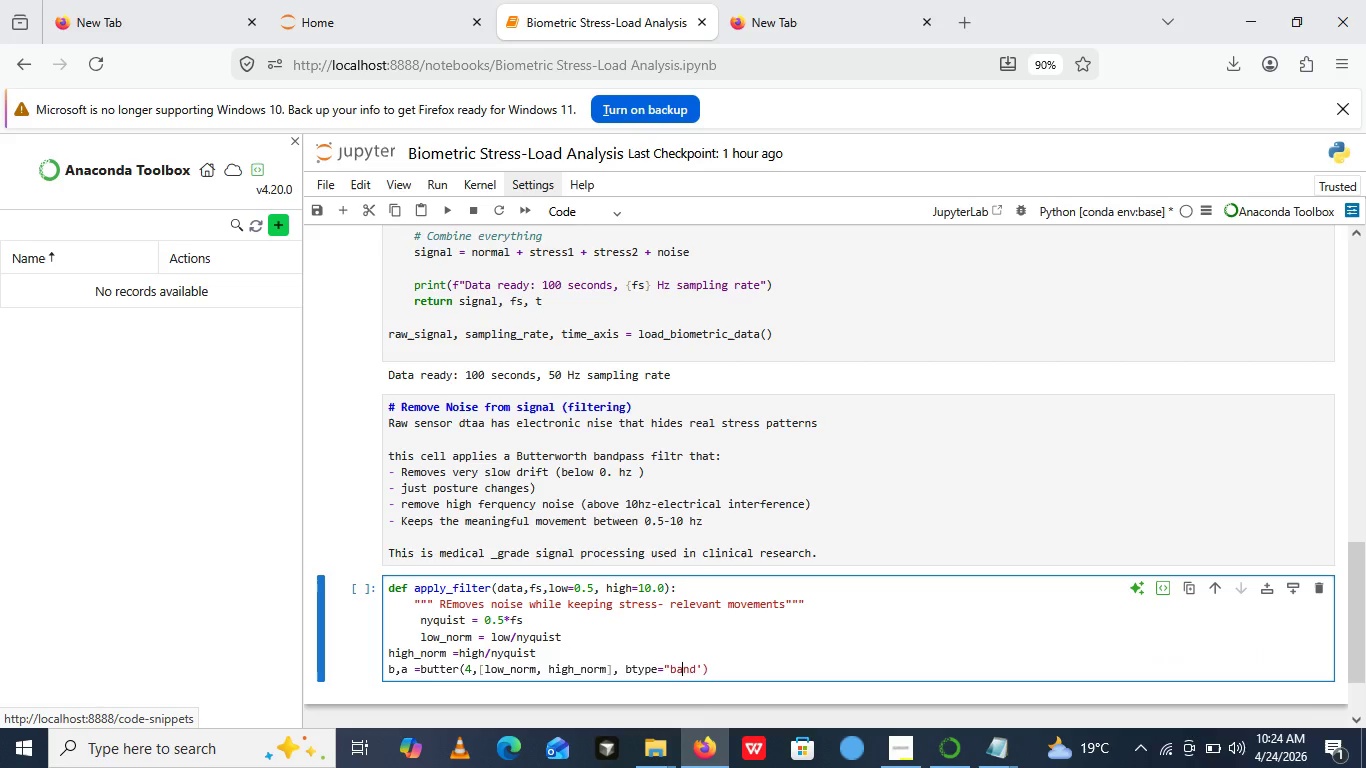 
key(ArrowLeft)
 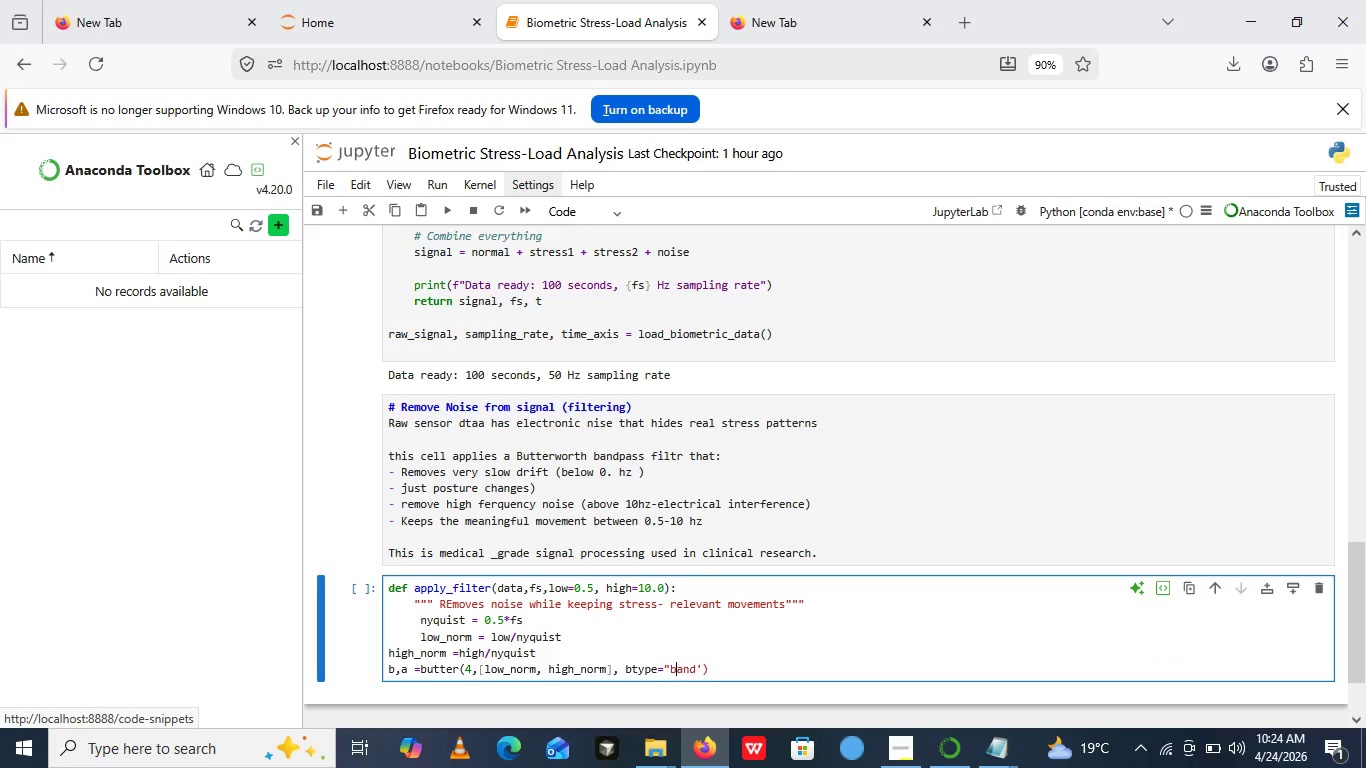 
key(ArrowLeft)
 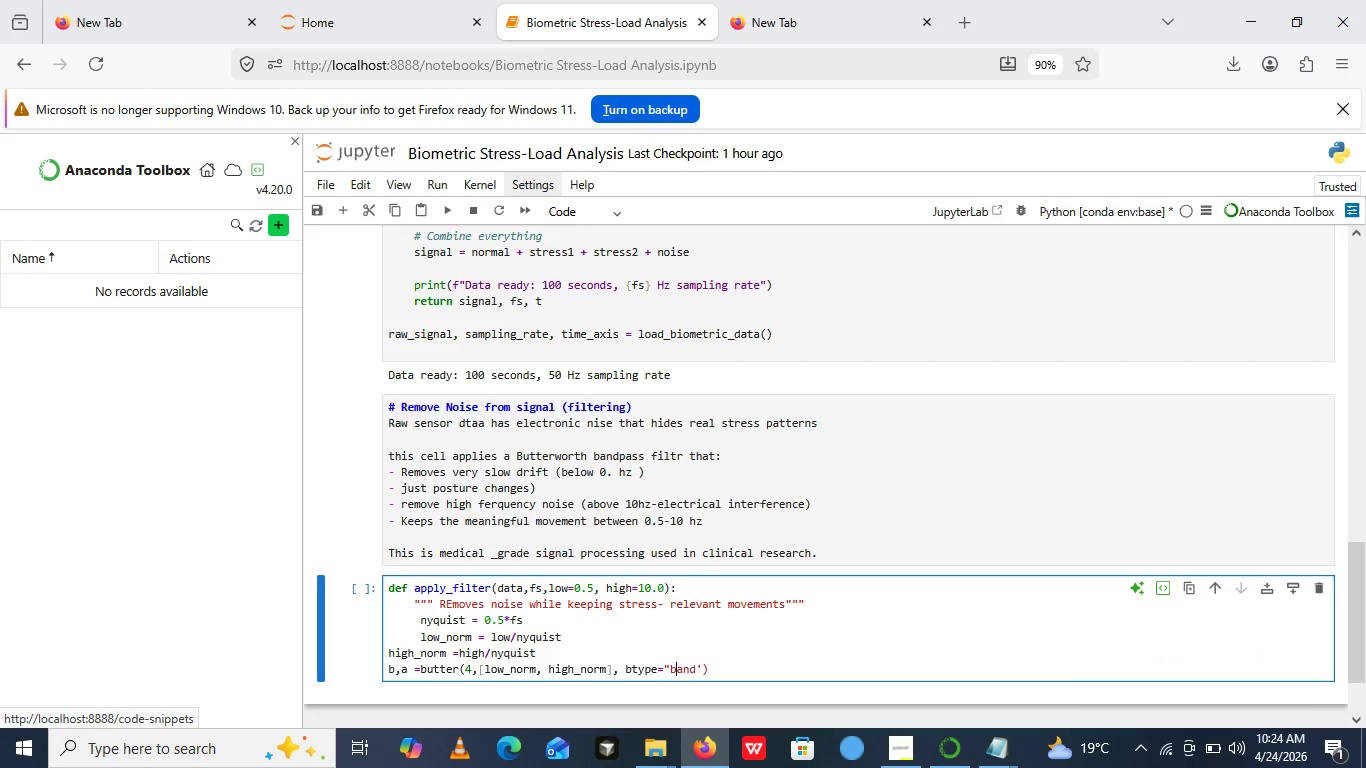 
key(ArrowLeft)
 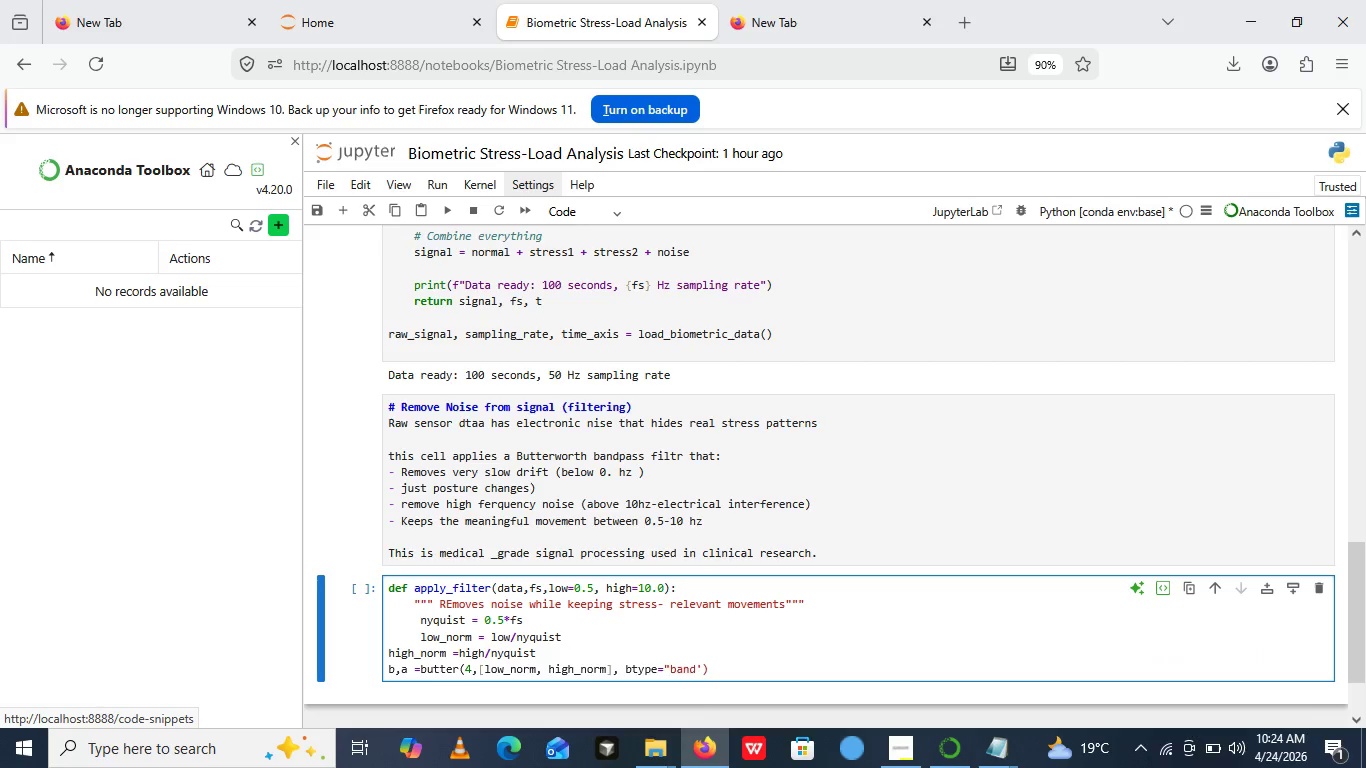 
key(Backspace)
 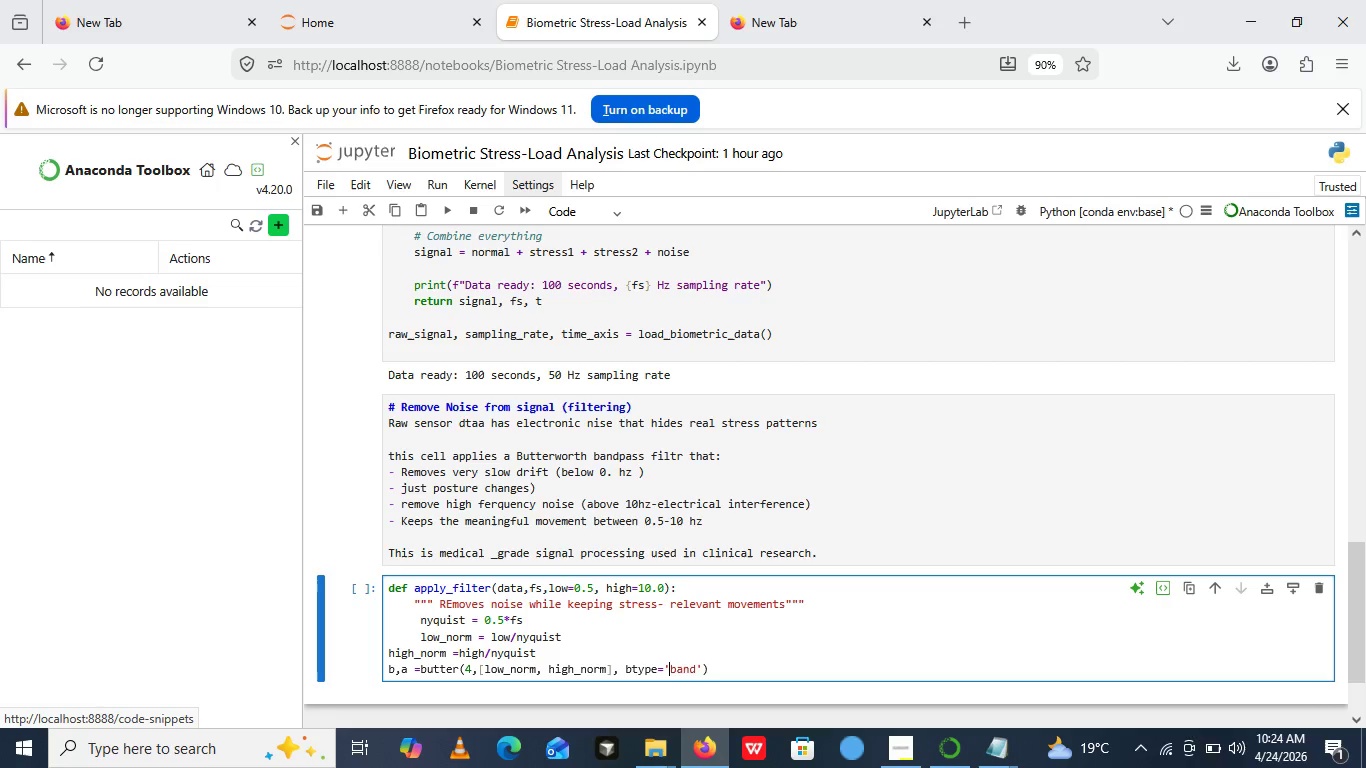 
key(Quote)
 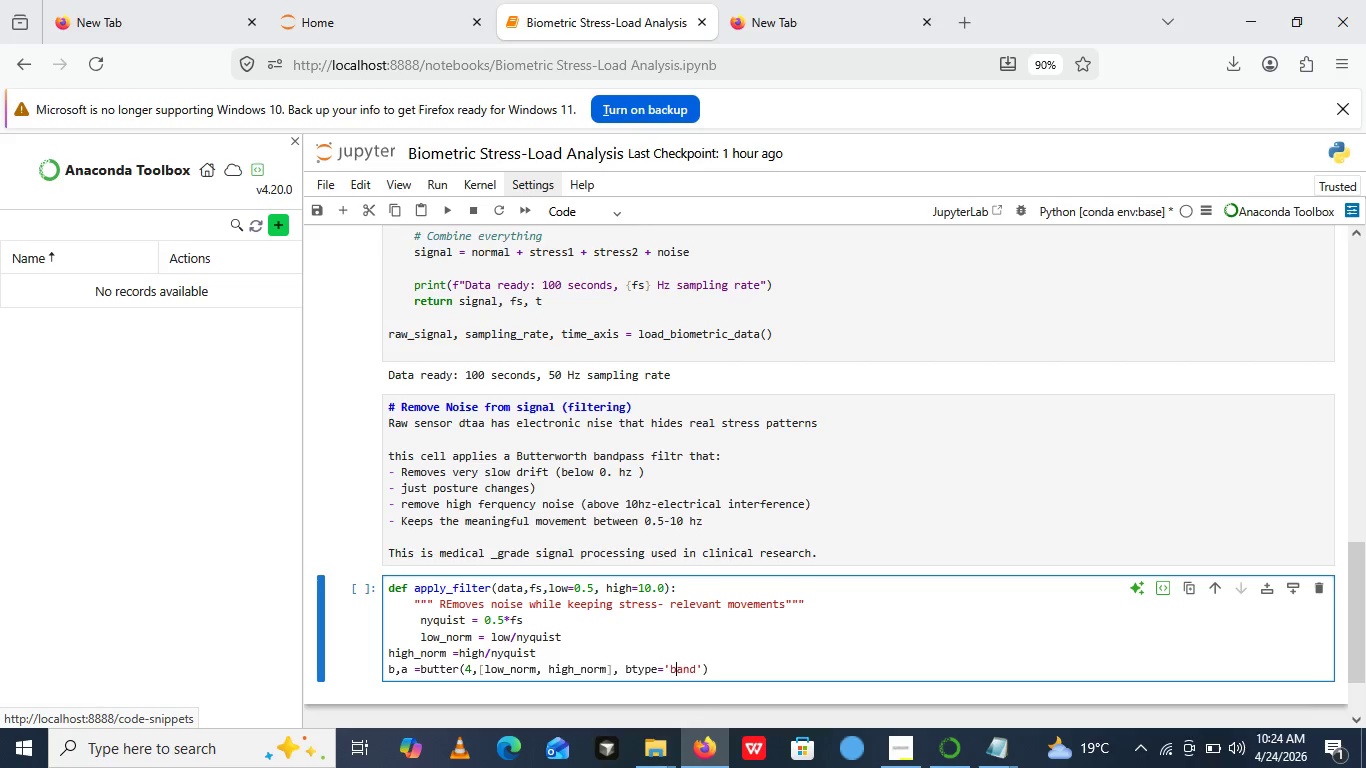 
key(ArrowRight)
 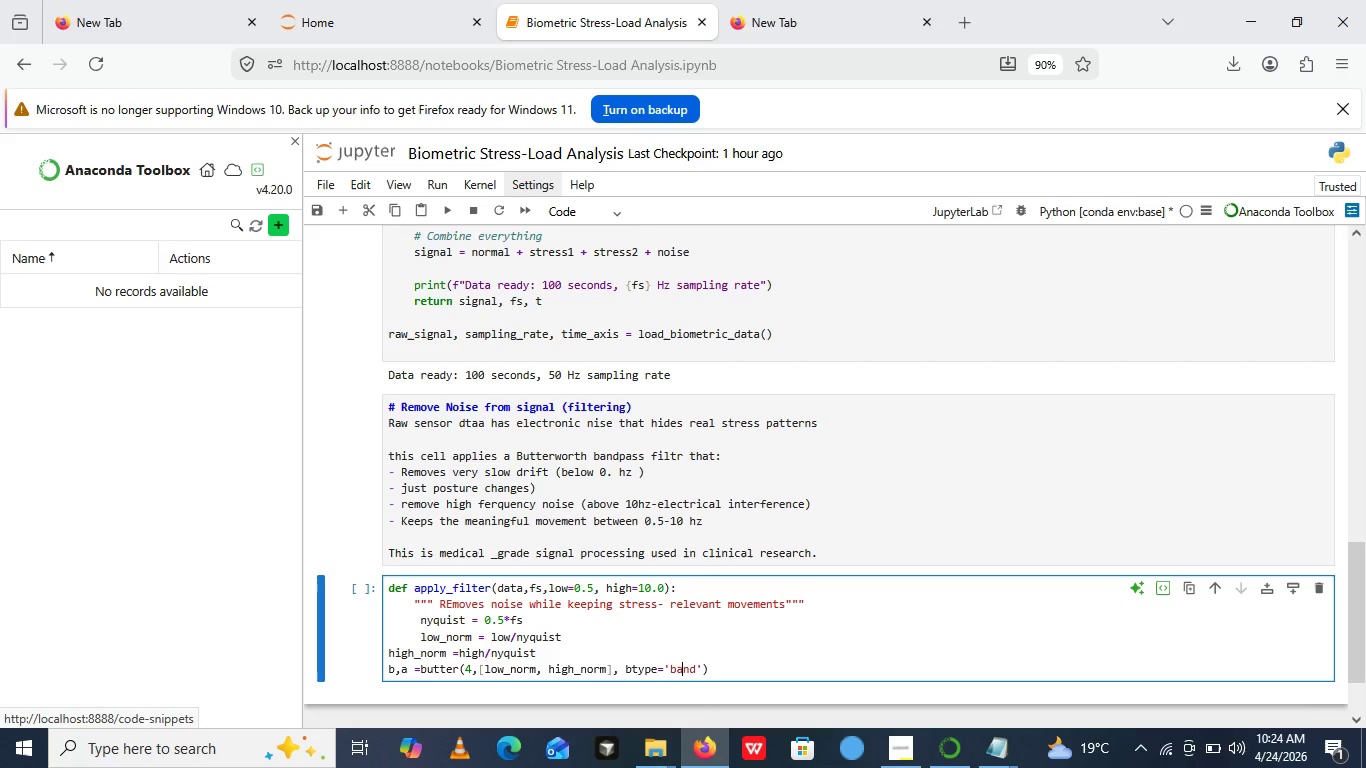 
key(ArrowRight)
 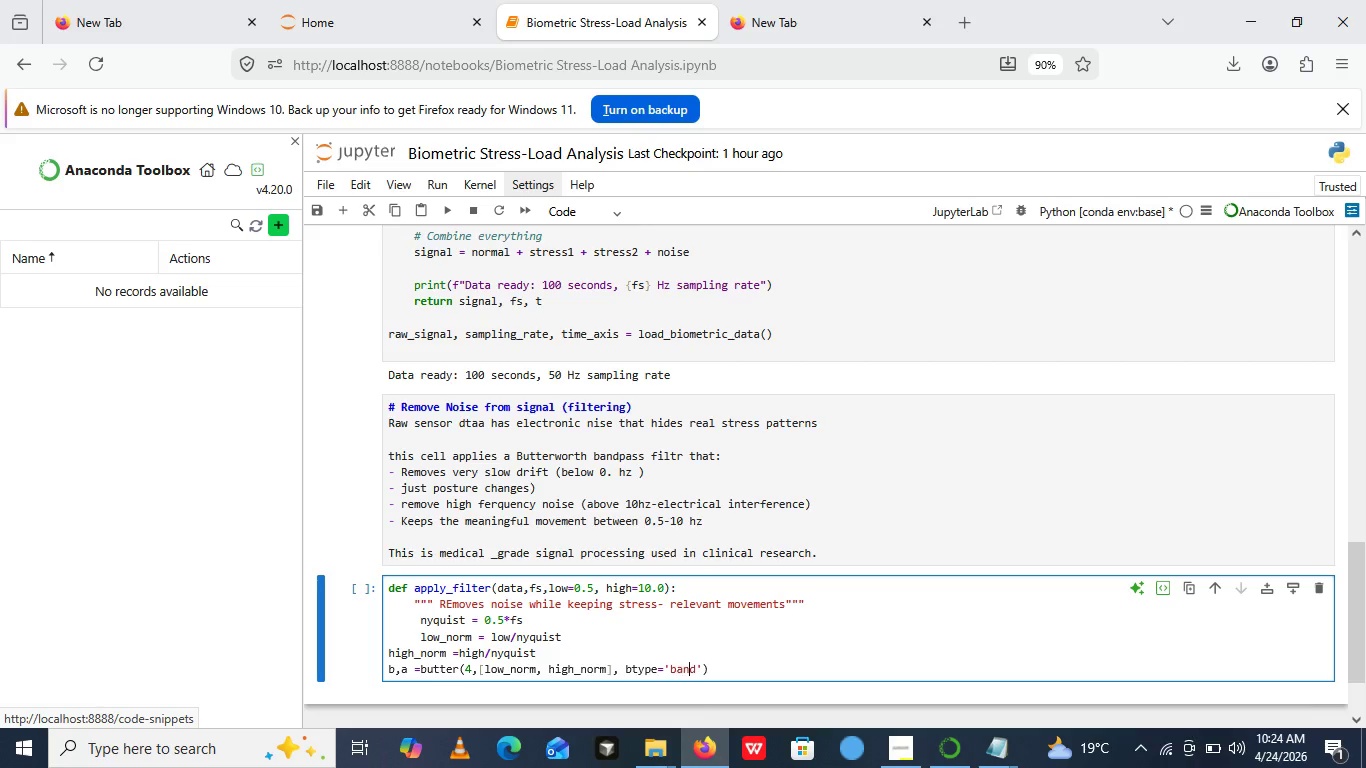 
key(ArrowRight)
 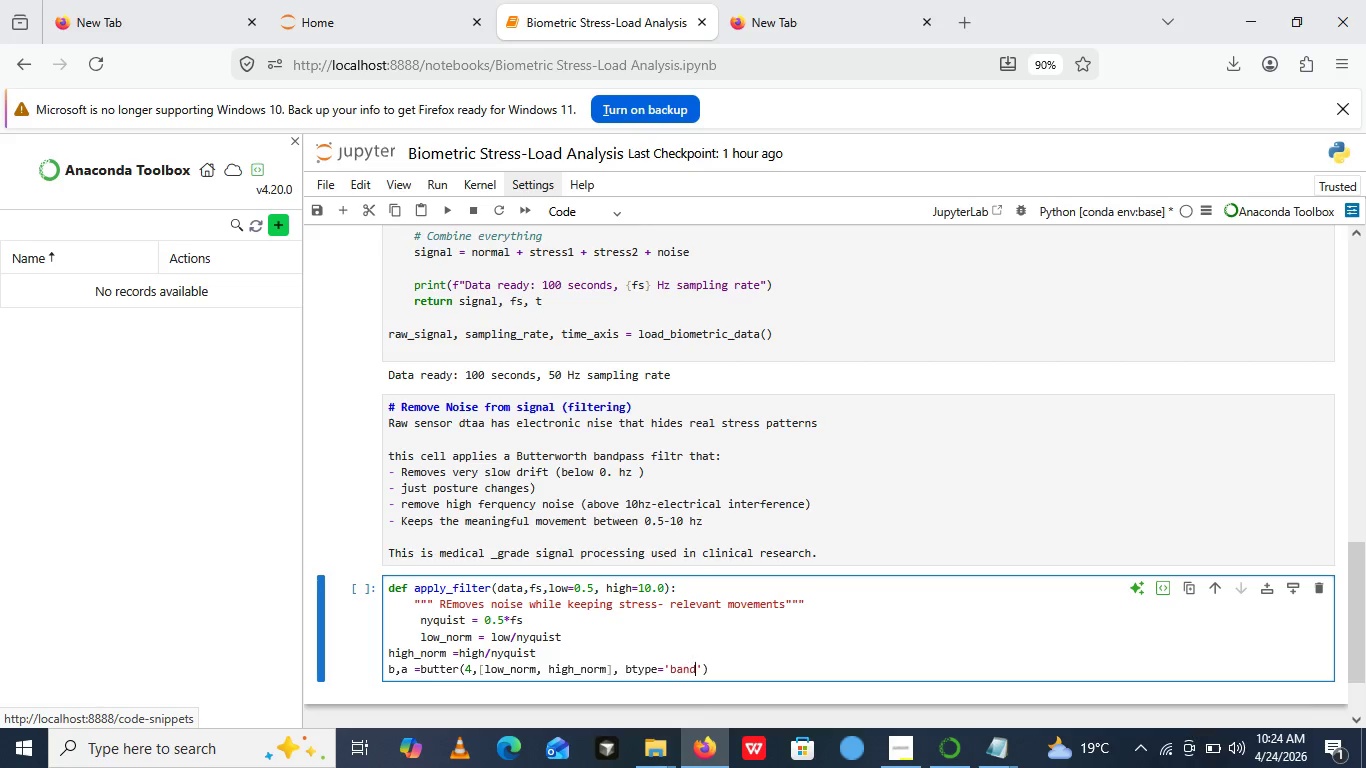 
key(ArrowRight)
 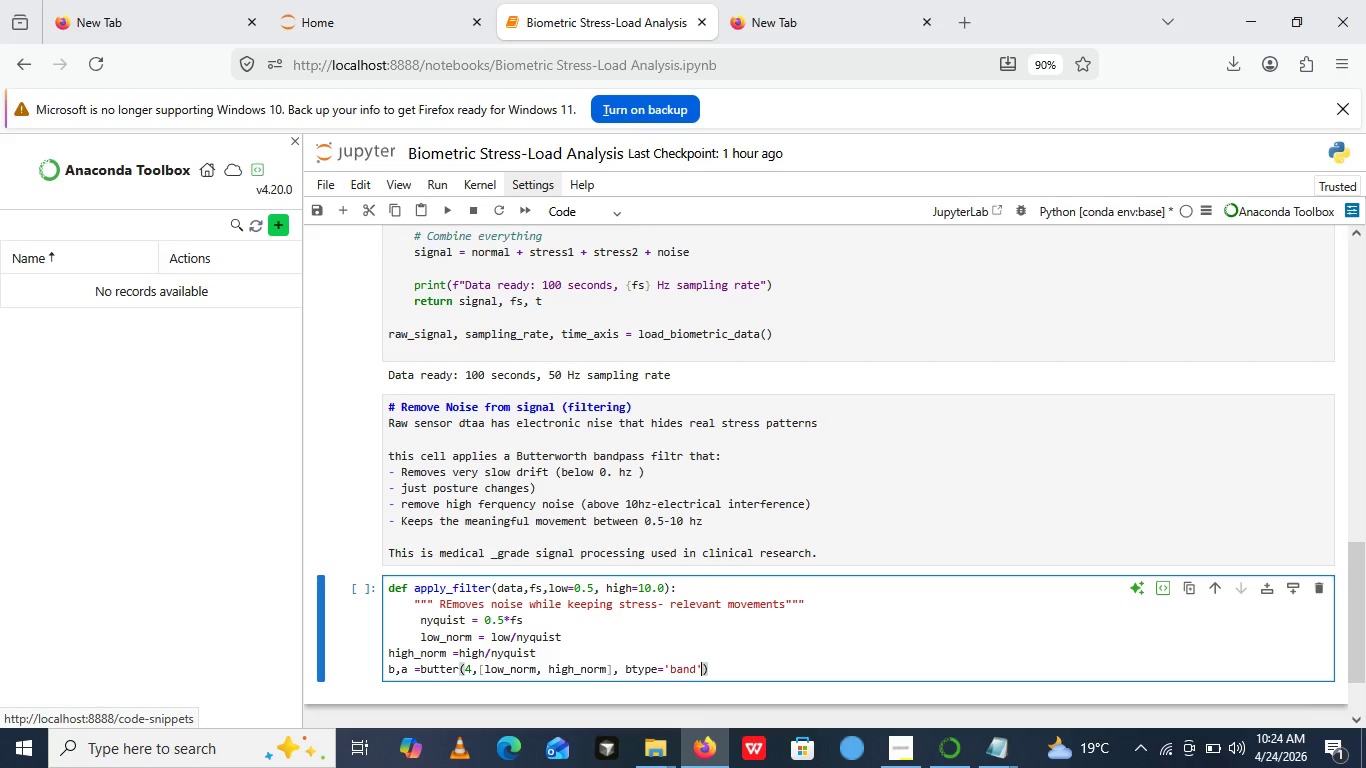 
key(ArrowRight)
 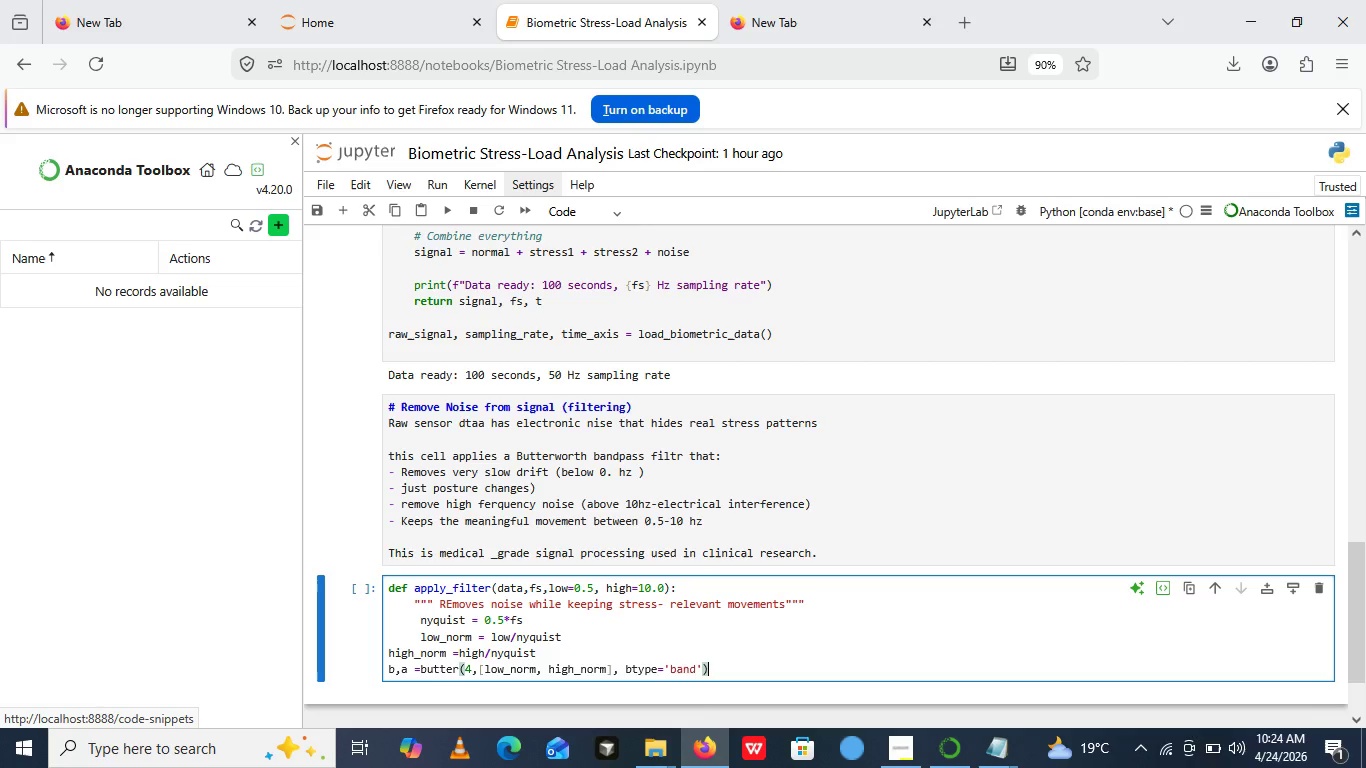 
key(ArrowRight)
 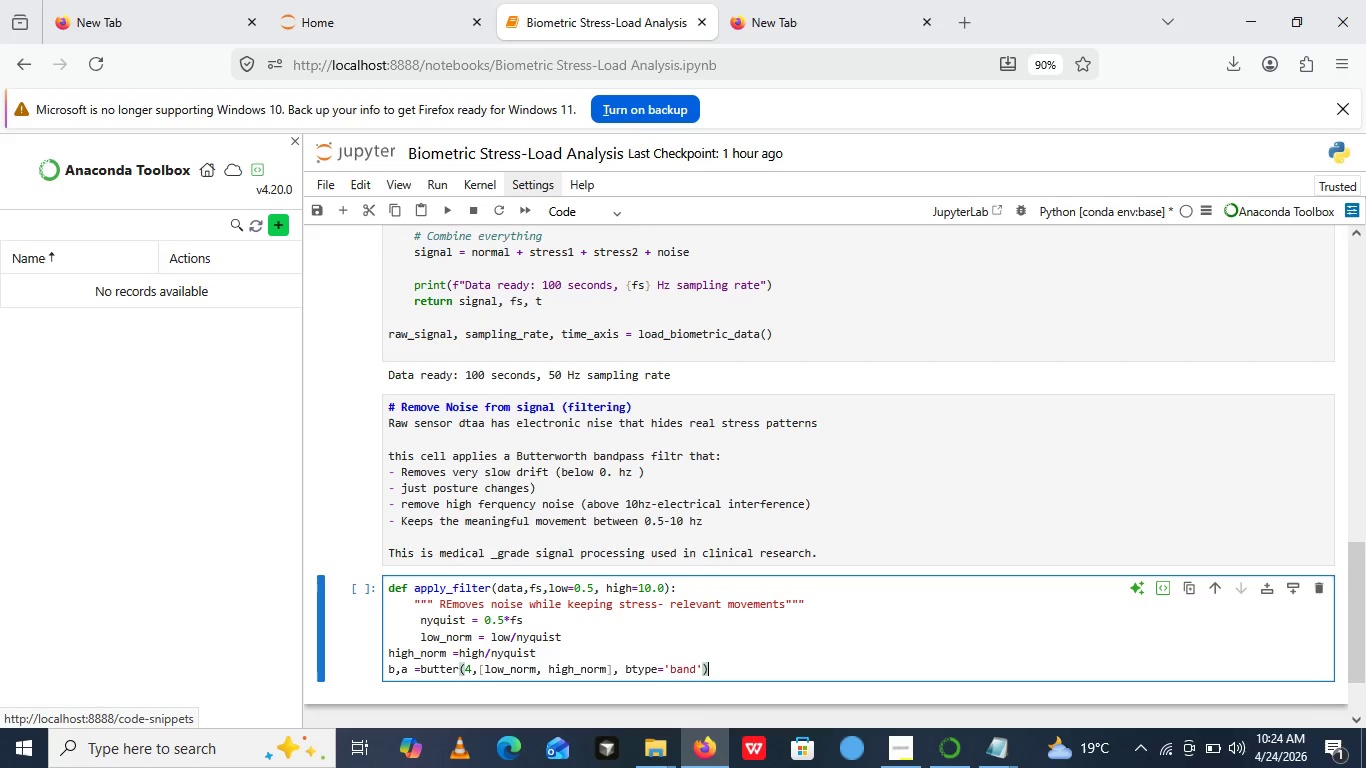 
key(Enter)
 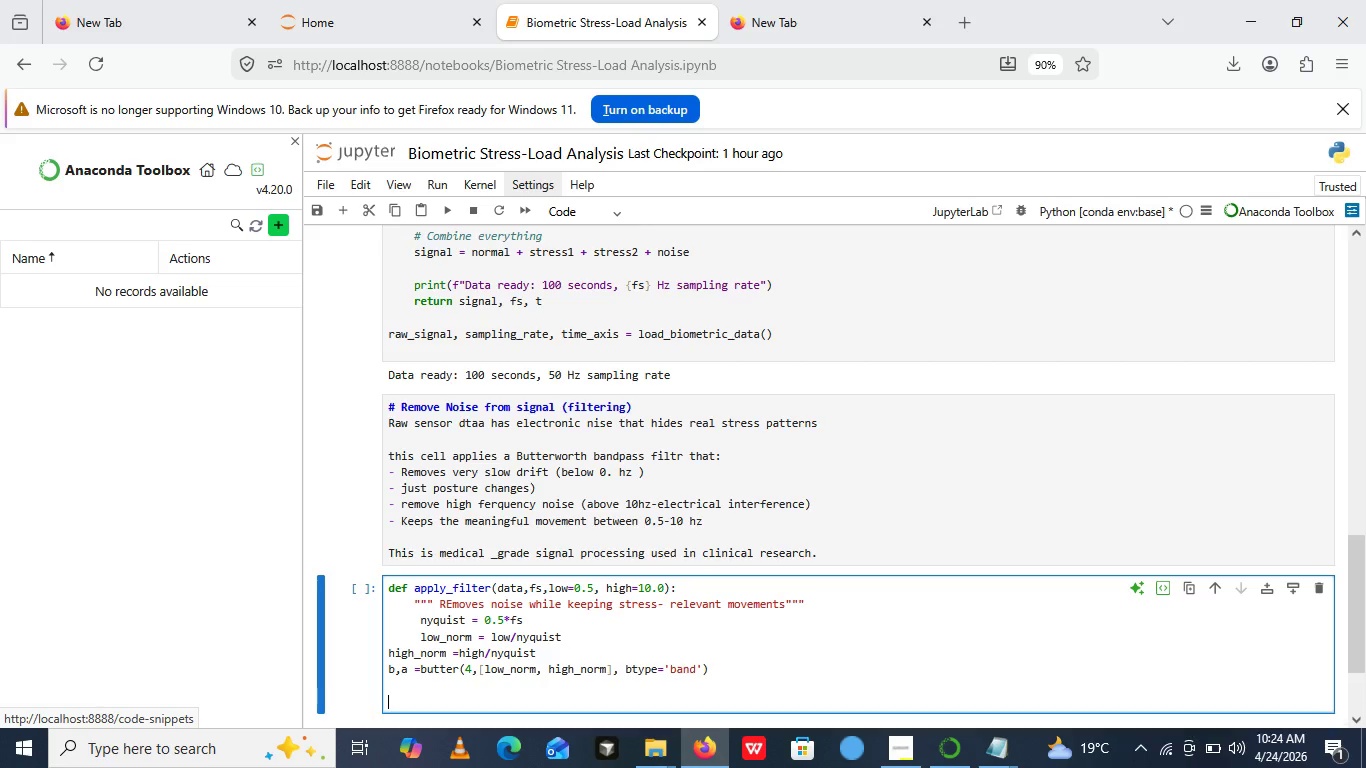 
key(Enter)
 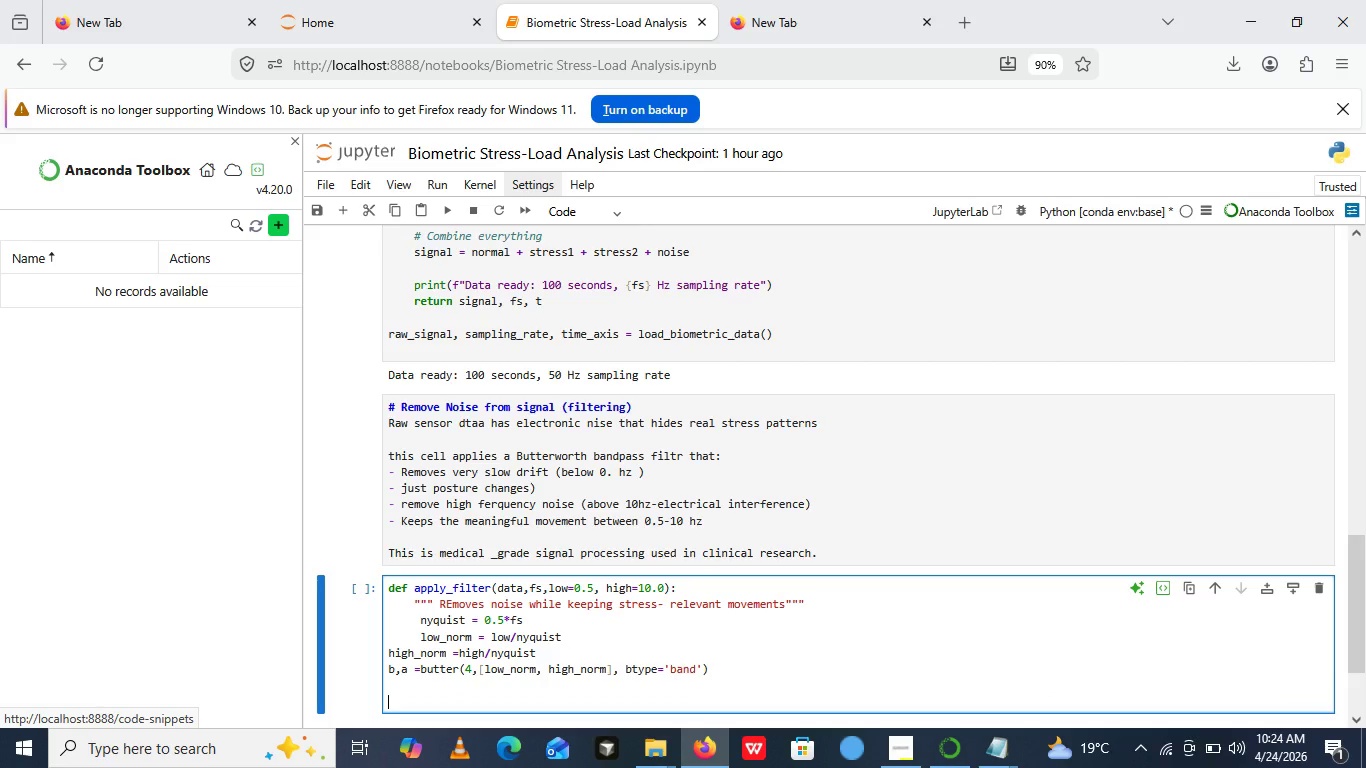 
key(Shift+3)
 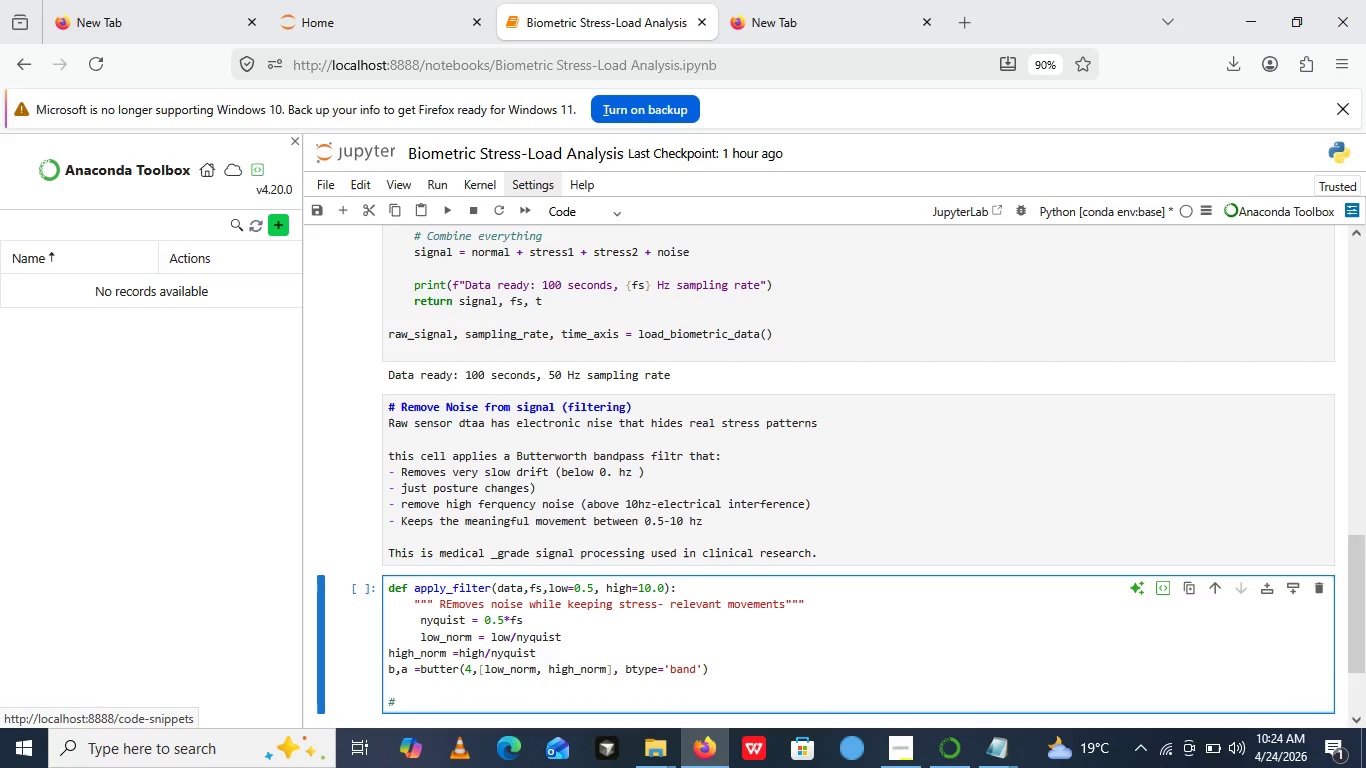 
key(Space)
 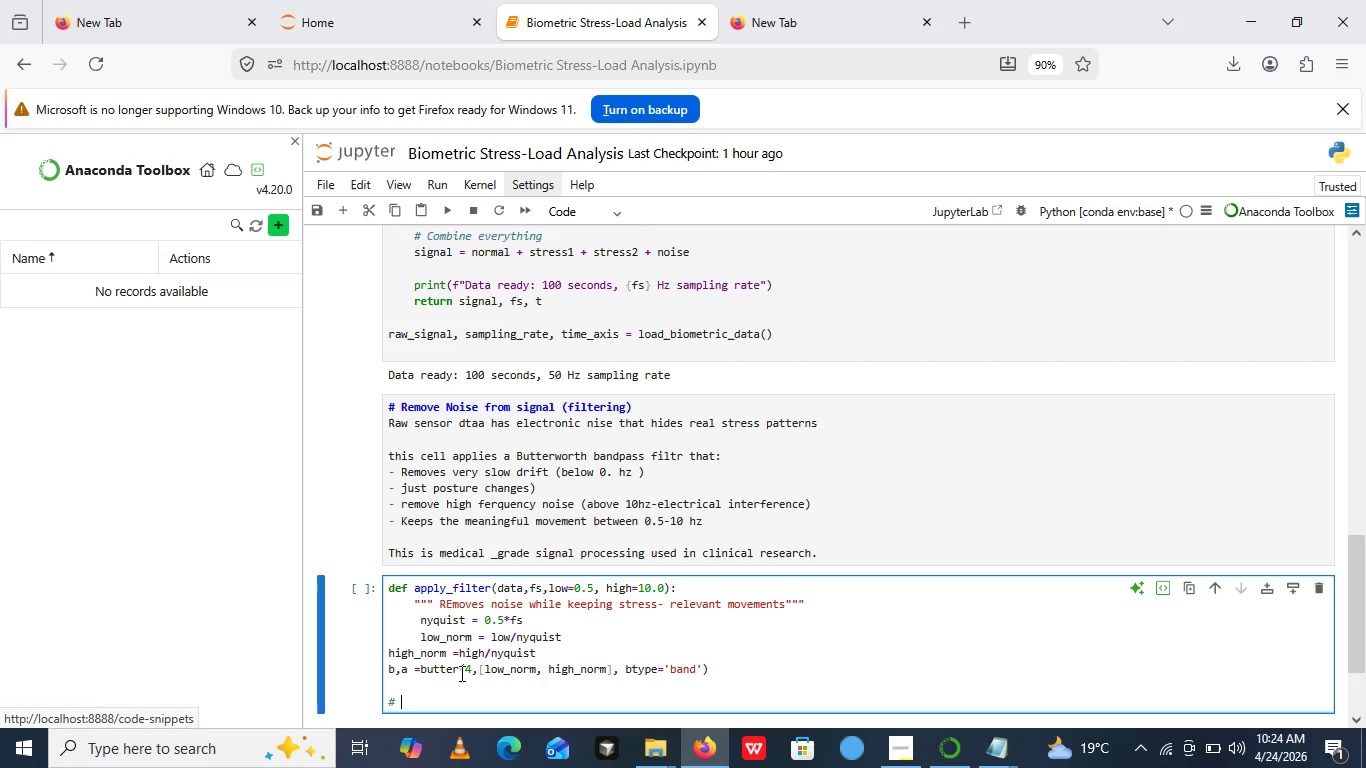 
wait(6.62)
 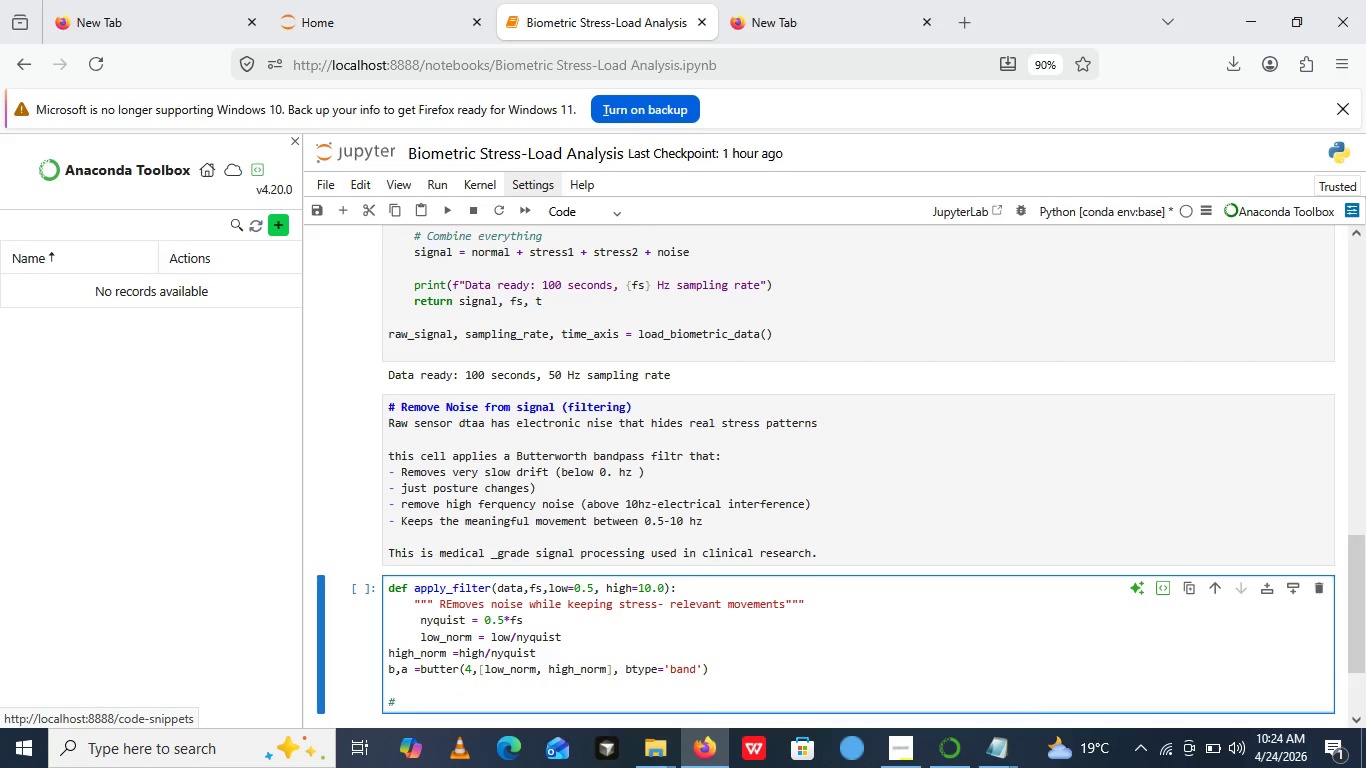 
type(filter)
key(Backspace)
key(Backspace)
type(filt removes phase distoration())
 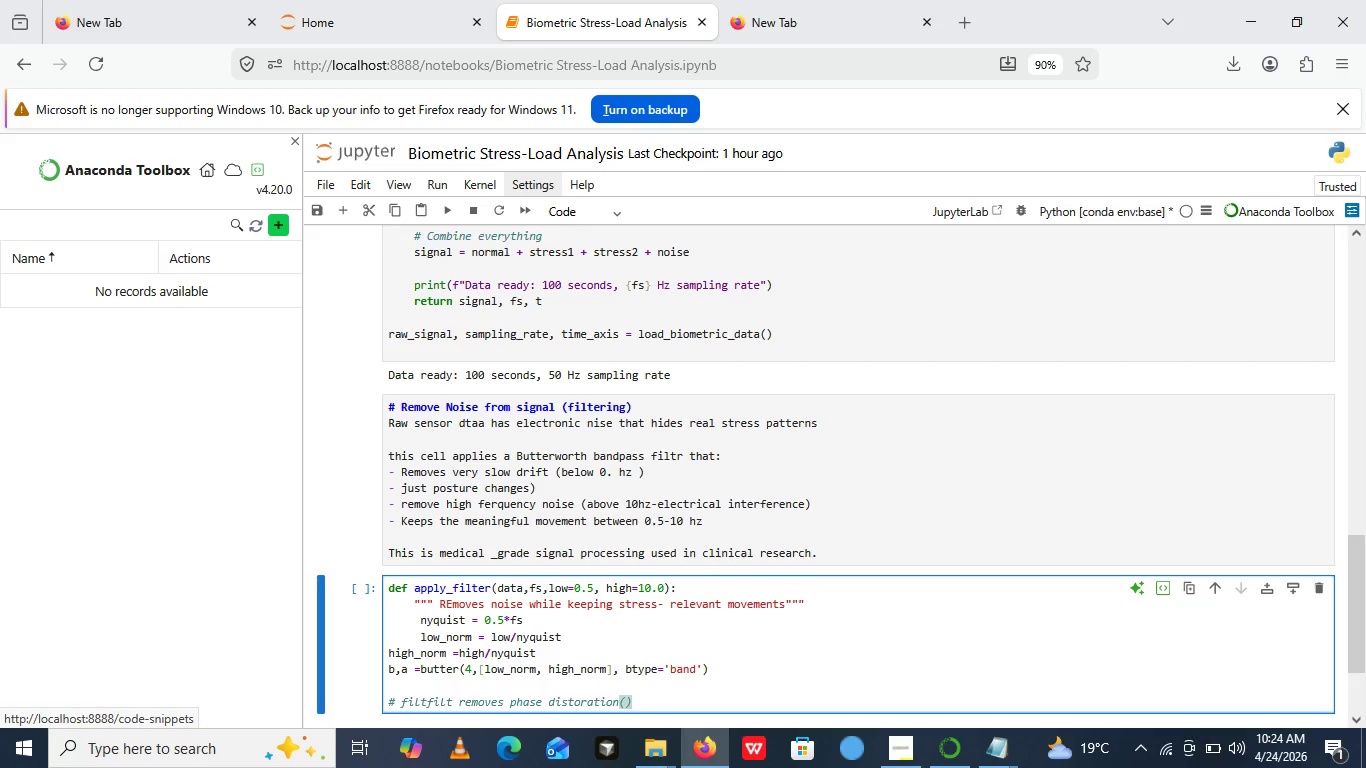 
key(ArrowLeft)
 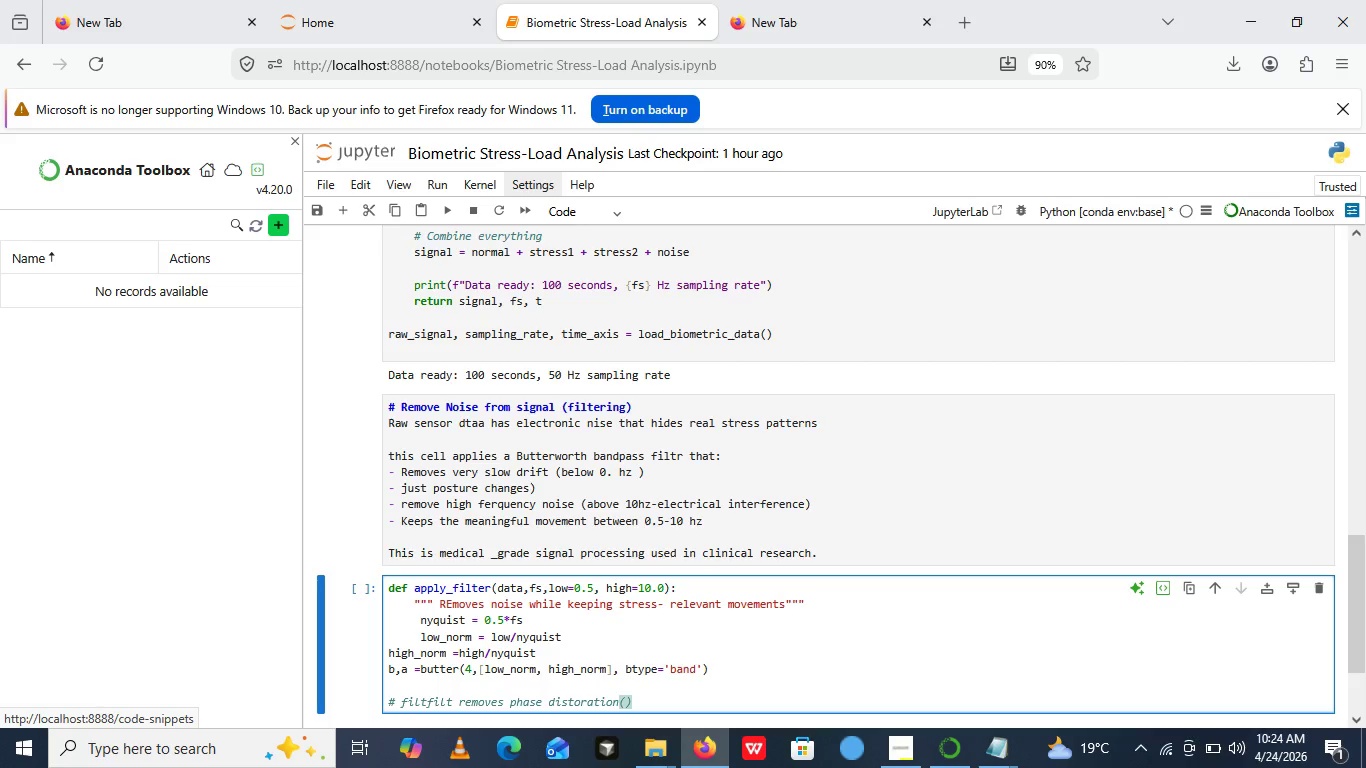 
type(importance)
key(Backspace)
key(Backspace)
type(t for time)
key(Backspace)
type(ing accuracy)
 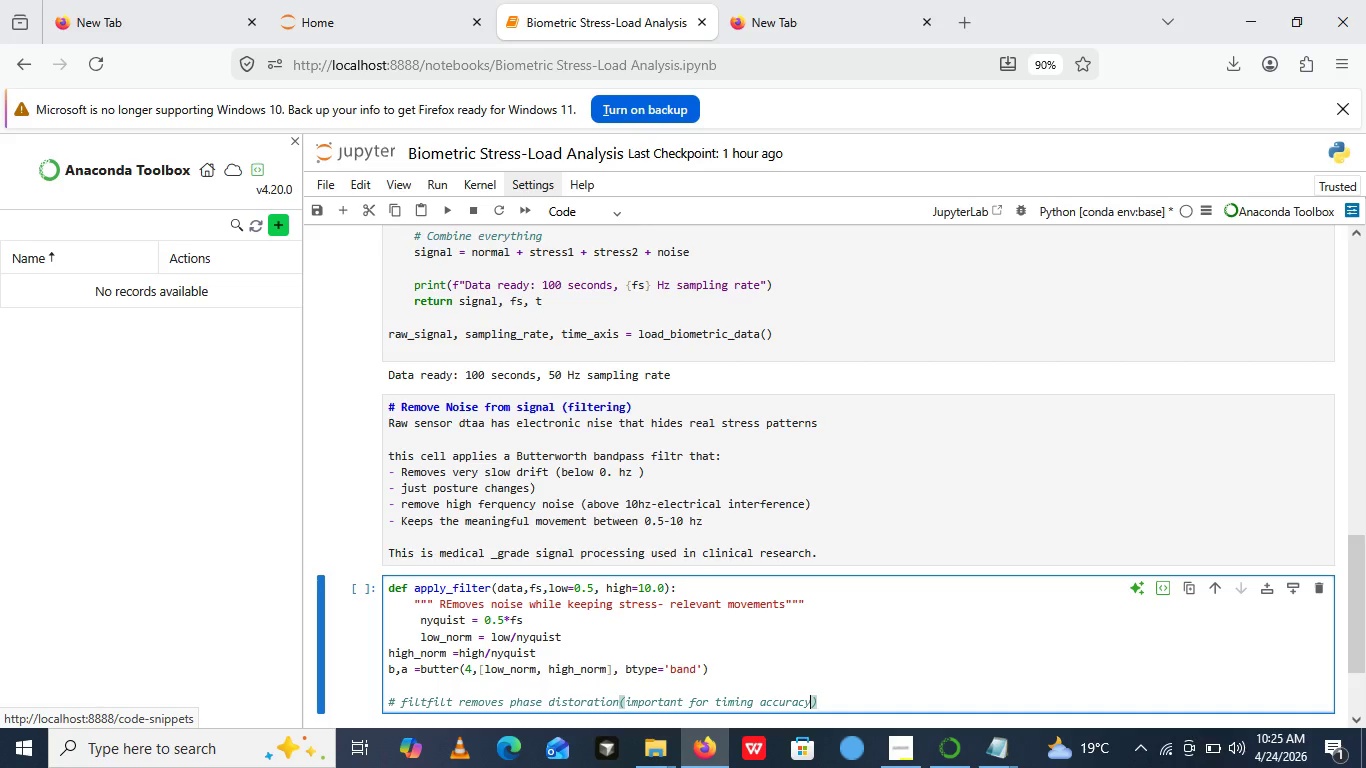 
key(ArrowRight)
 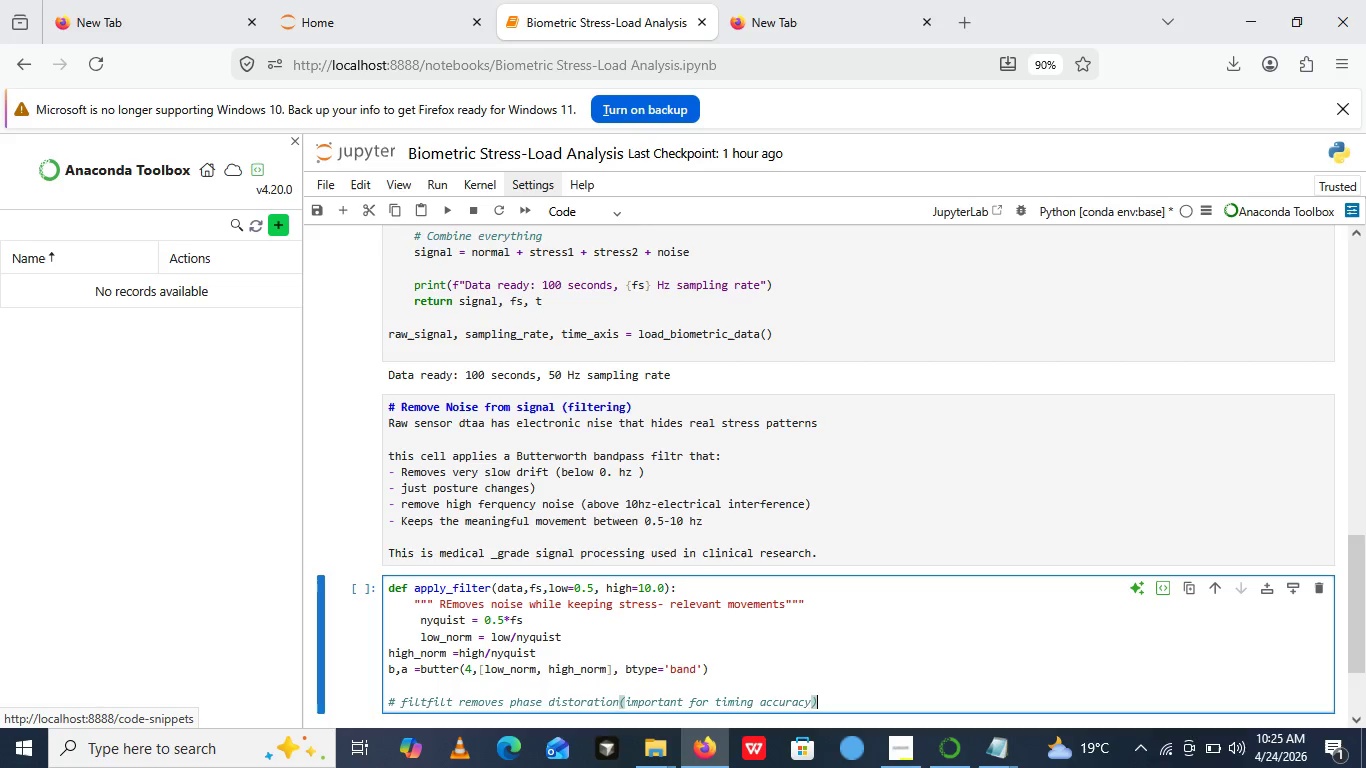 
key(Enter)
 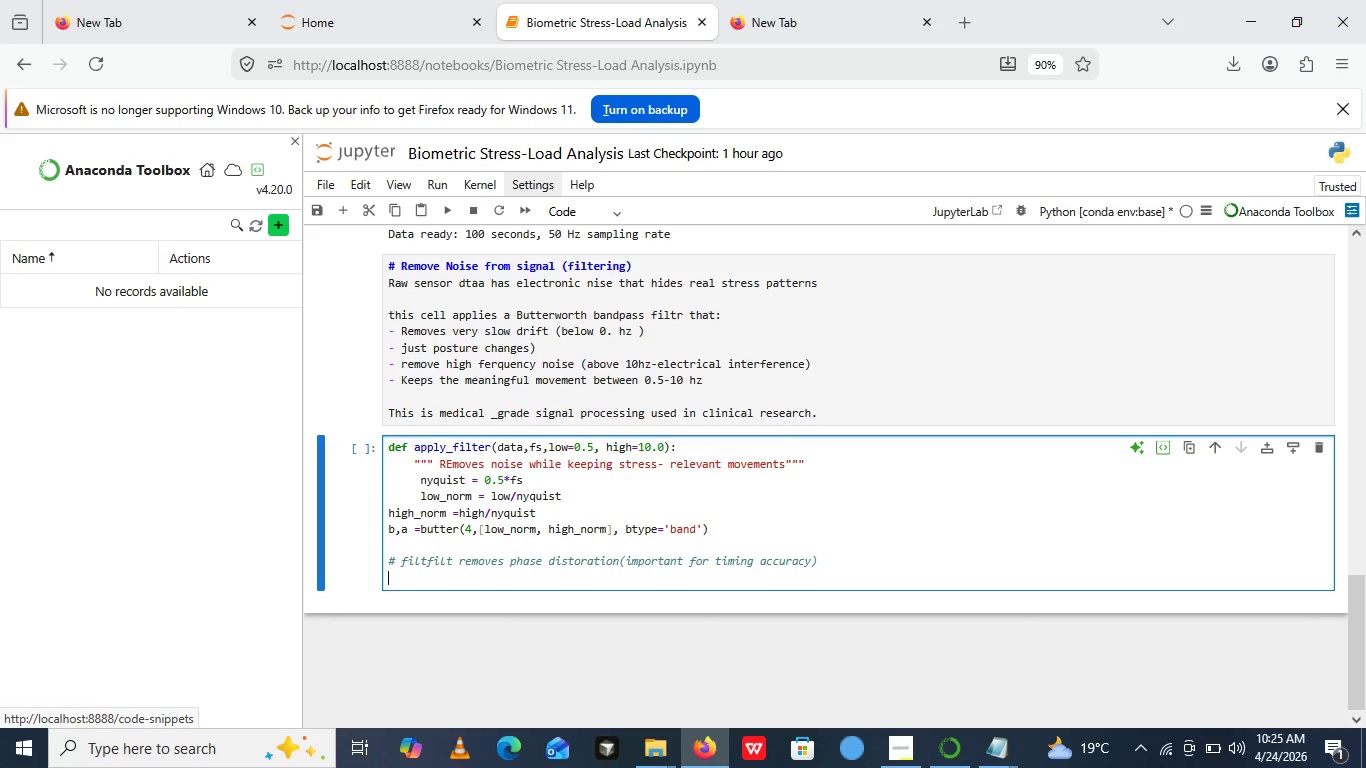 
type(filtered)
key(Backspace)
key(Backspace)
key(Backspace)
key(Backspace)
key(Backspace)
key(Backspace)
key(Backspace)
key(Backspace)
type(filter)
 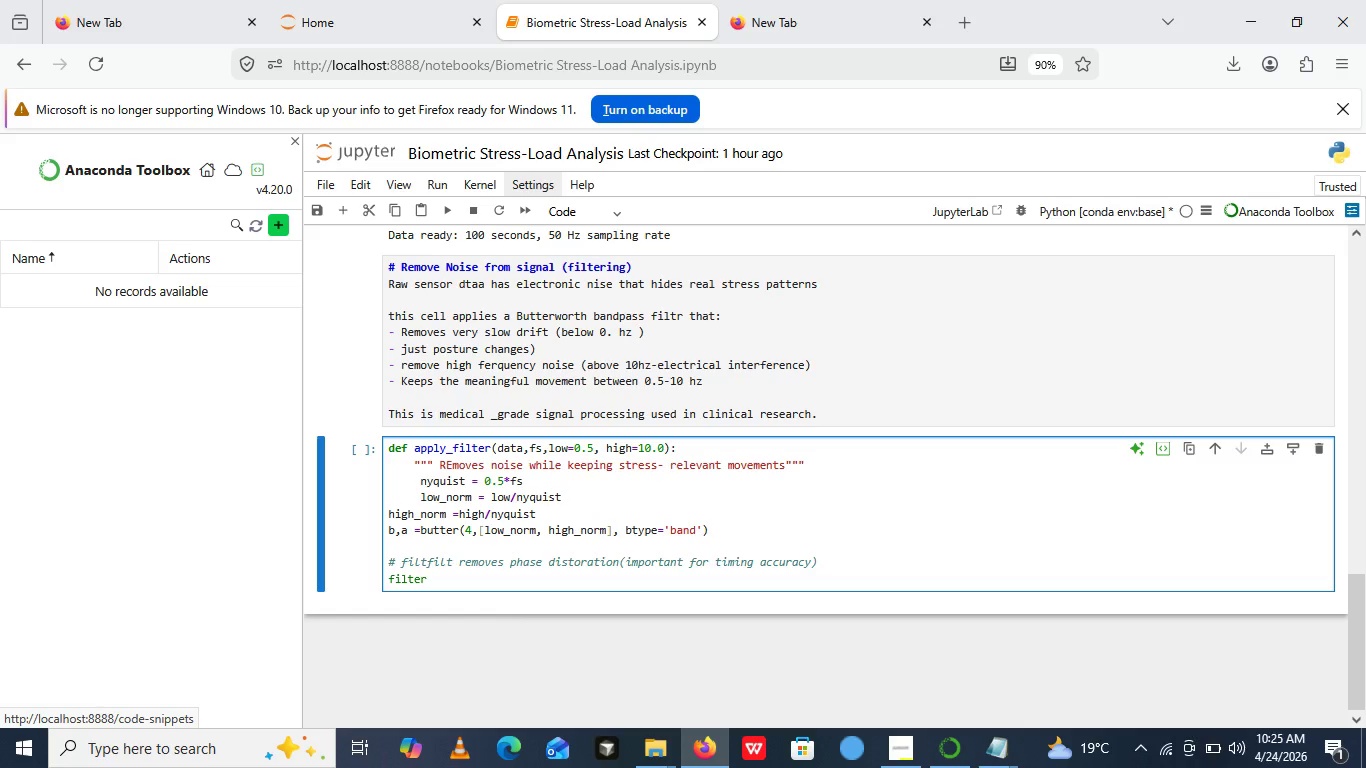 
type(ed)
 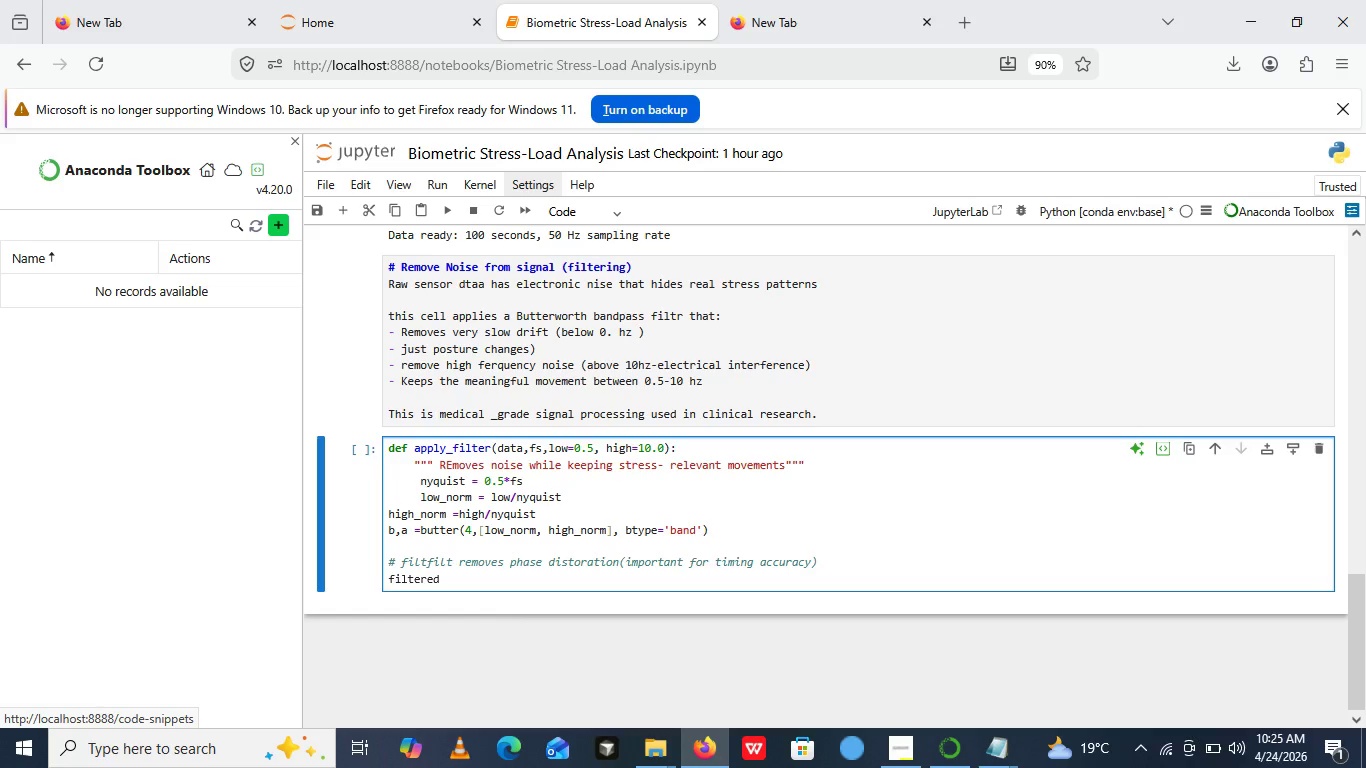 
left_click([460, 673])
 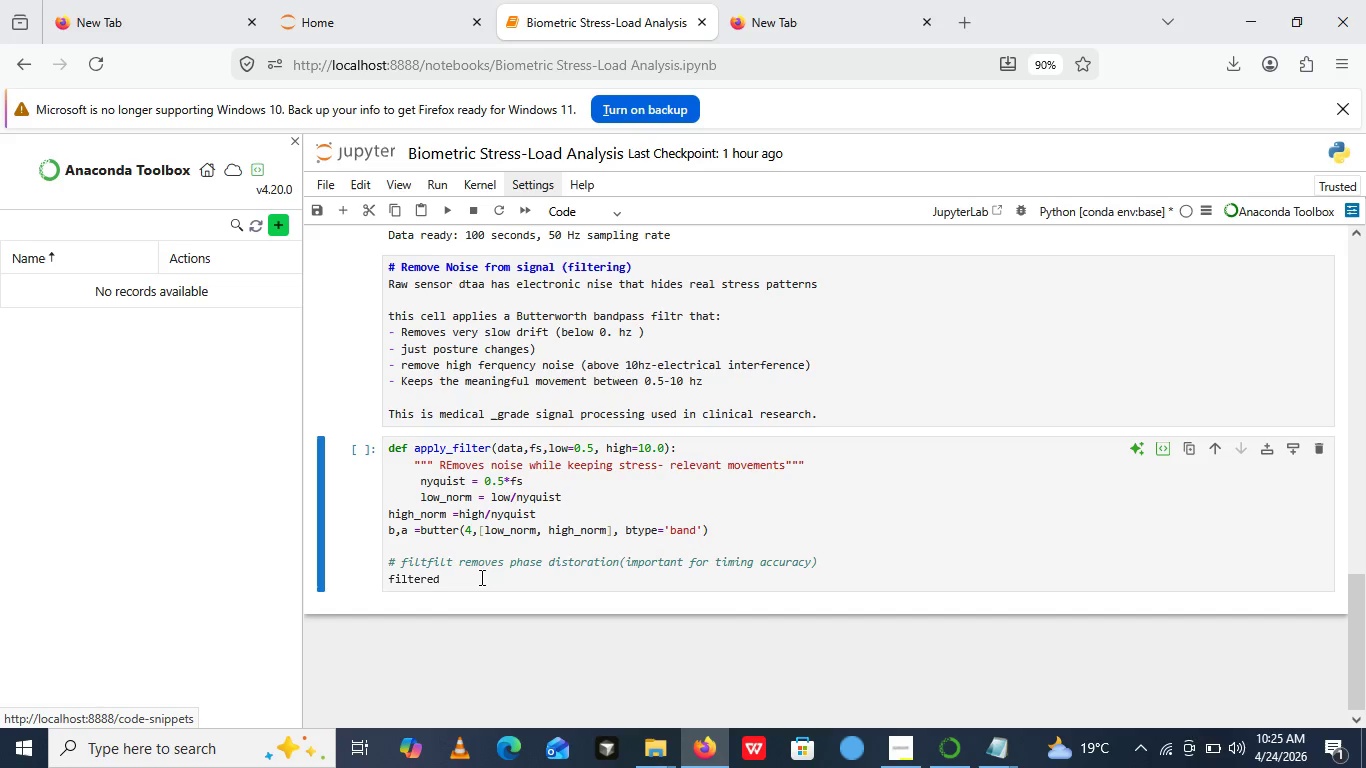 
left_click([475, 576])
 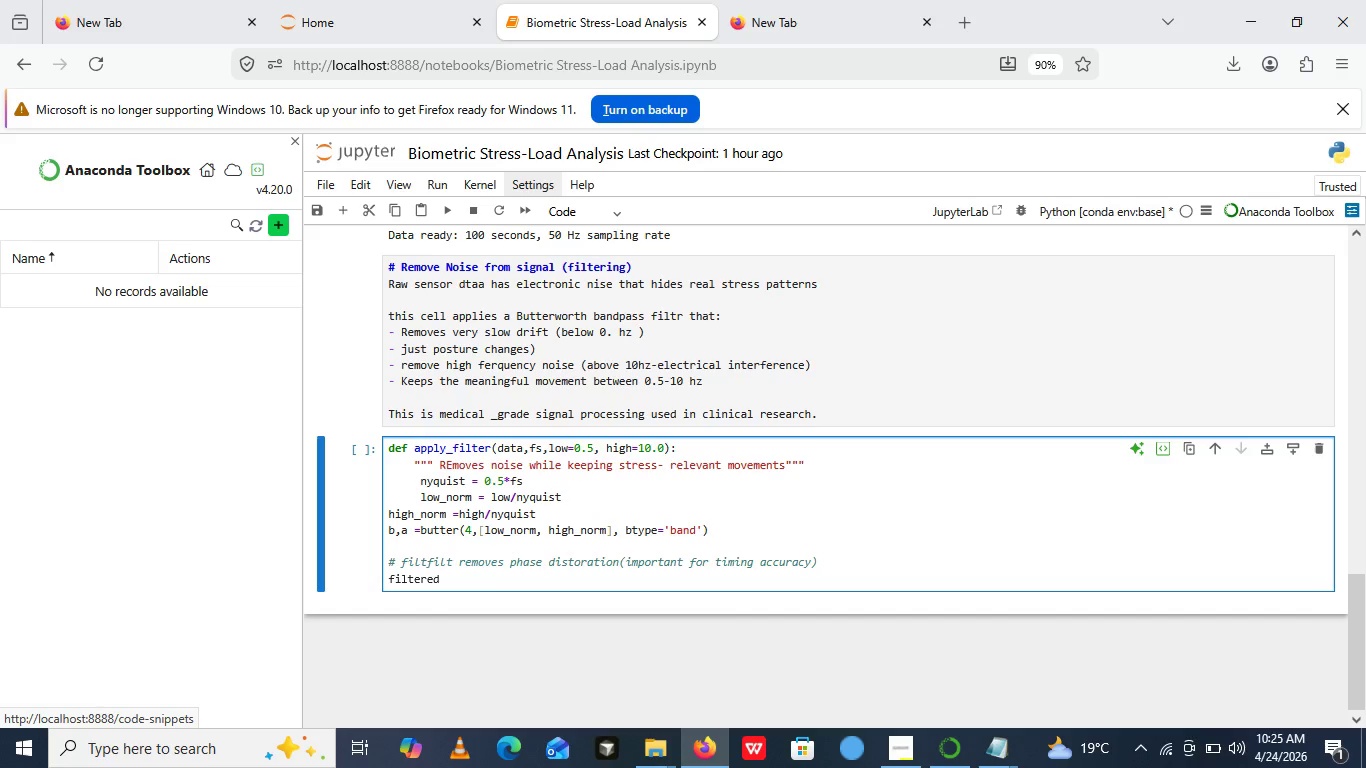 
type(= filt)
 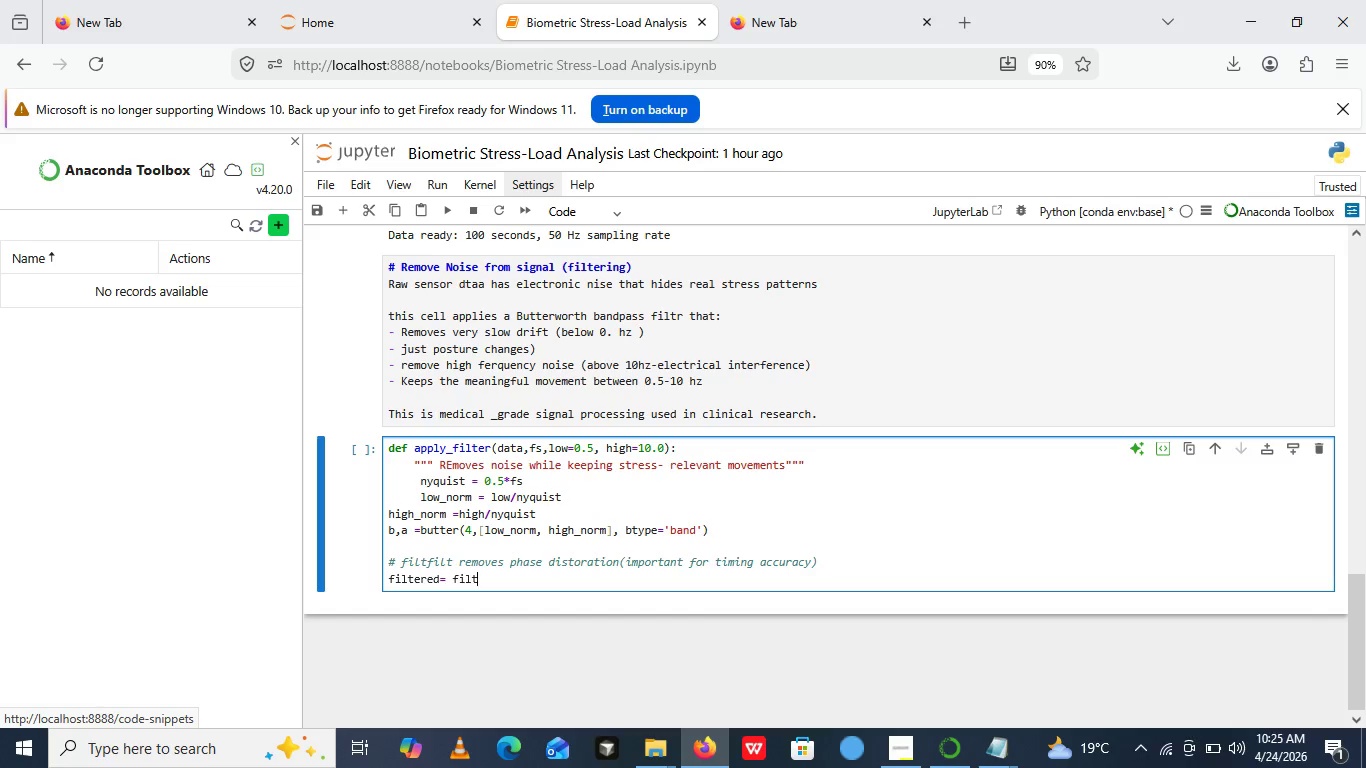 
type(filt())
 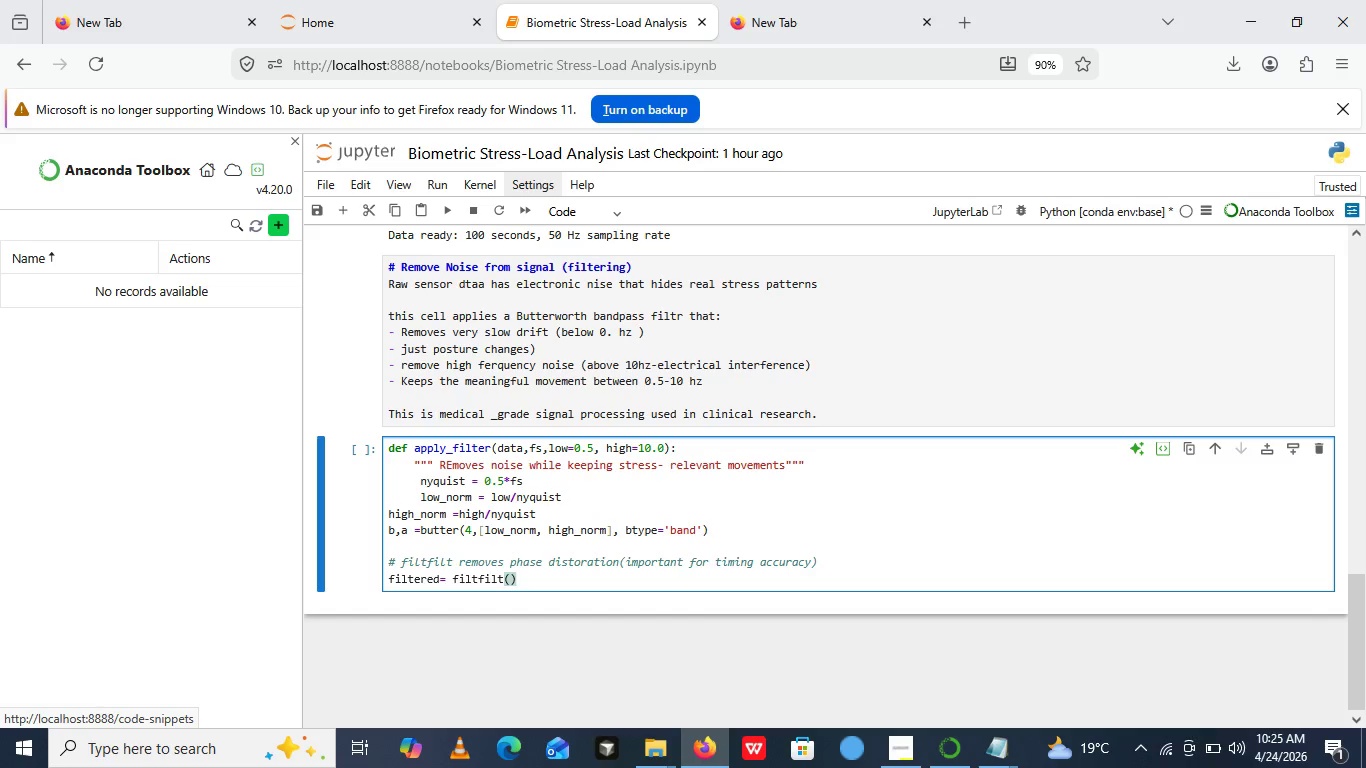 
key(ArrowLeft)
 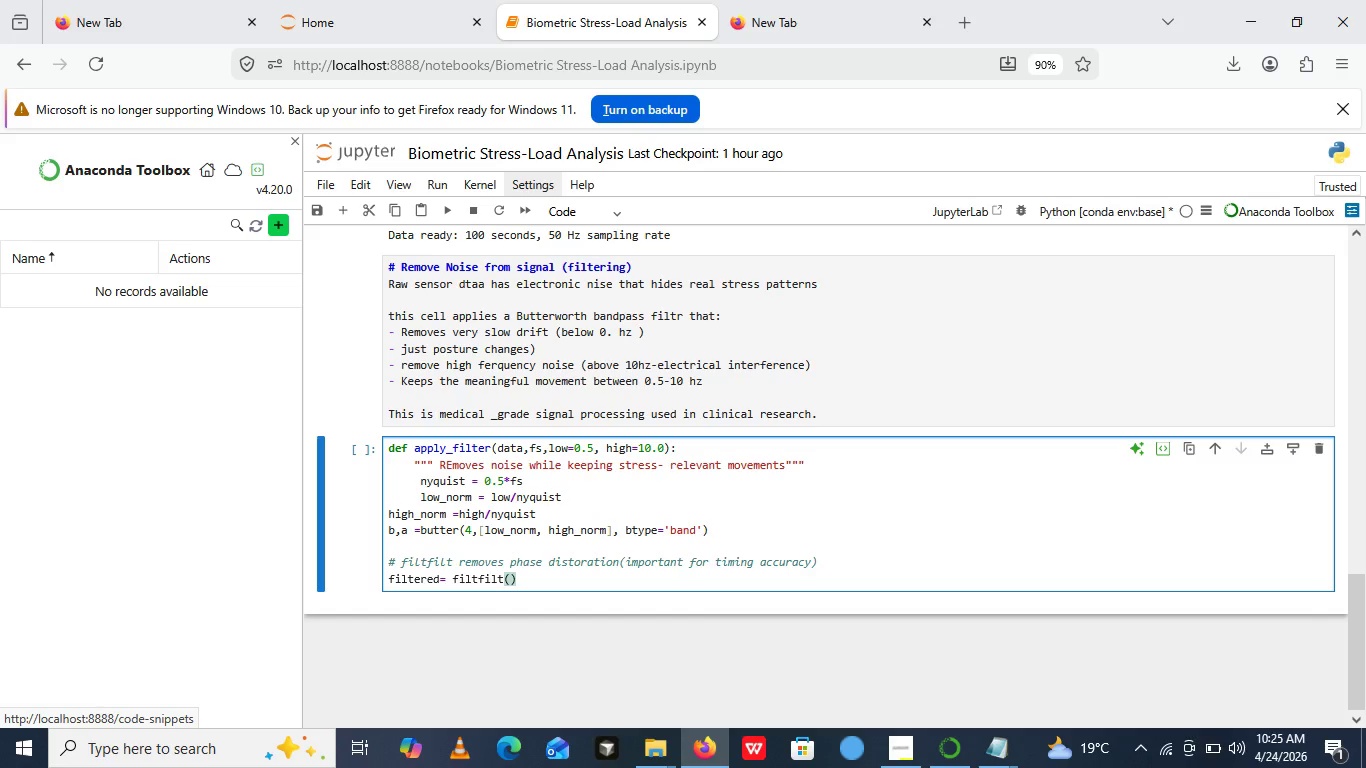 
type(n)
key(Backspace)
type(b, a, data)
 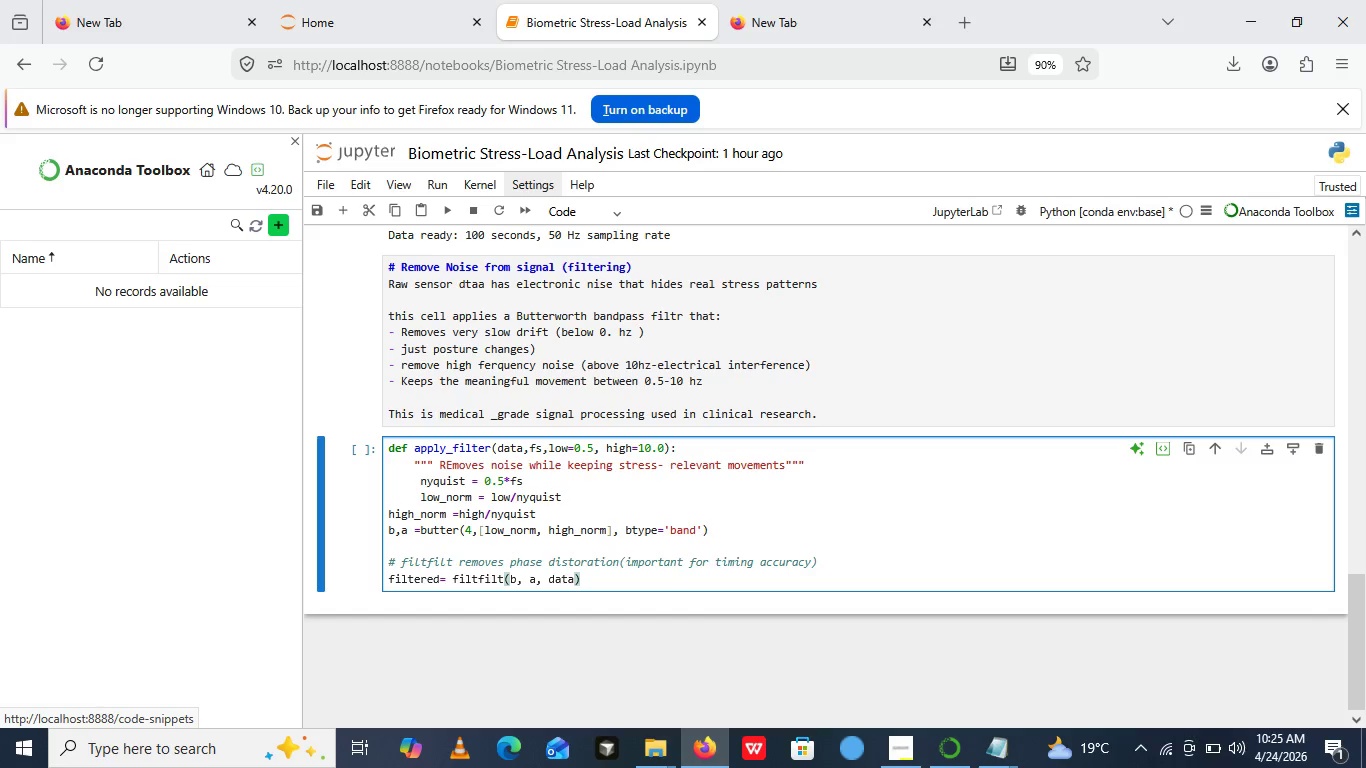 
key(ArrowRight)
 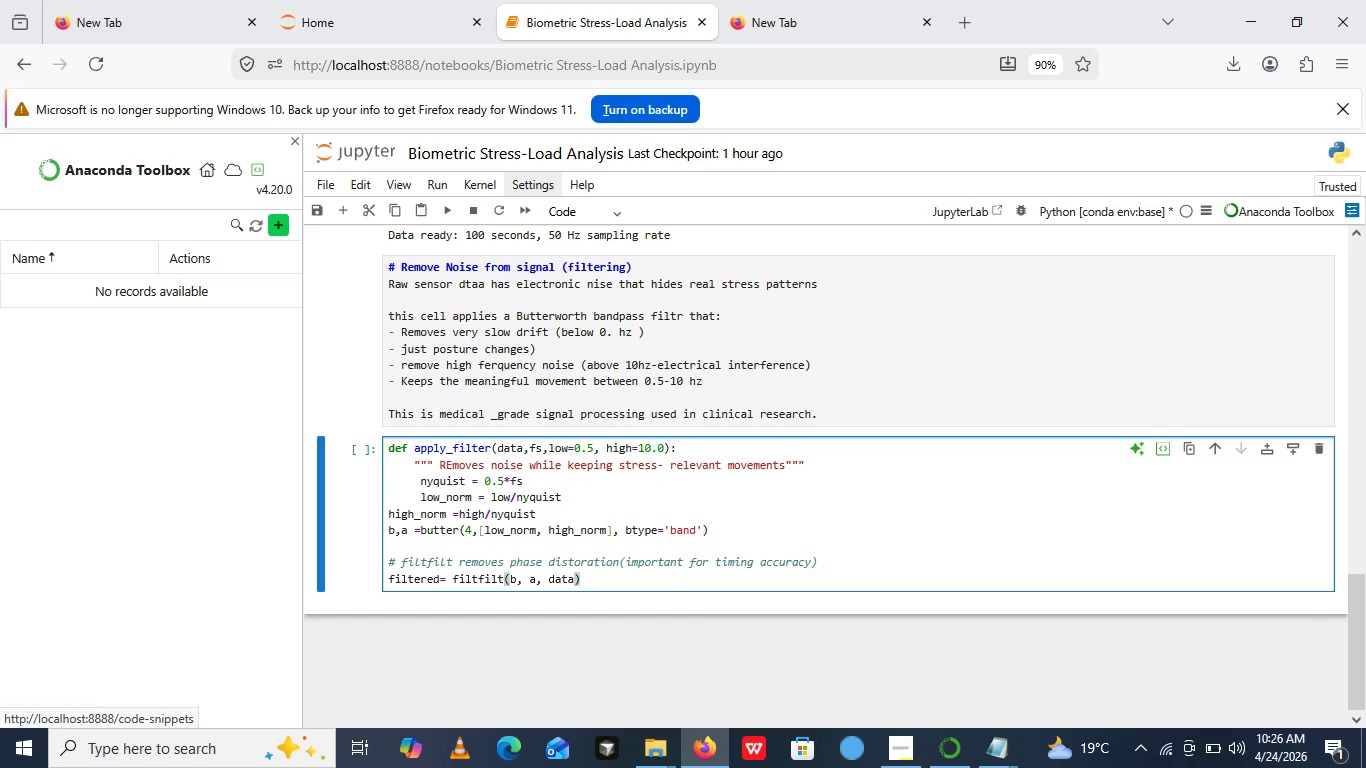 
key(Enter)
 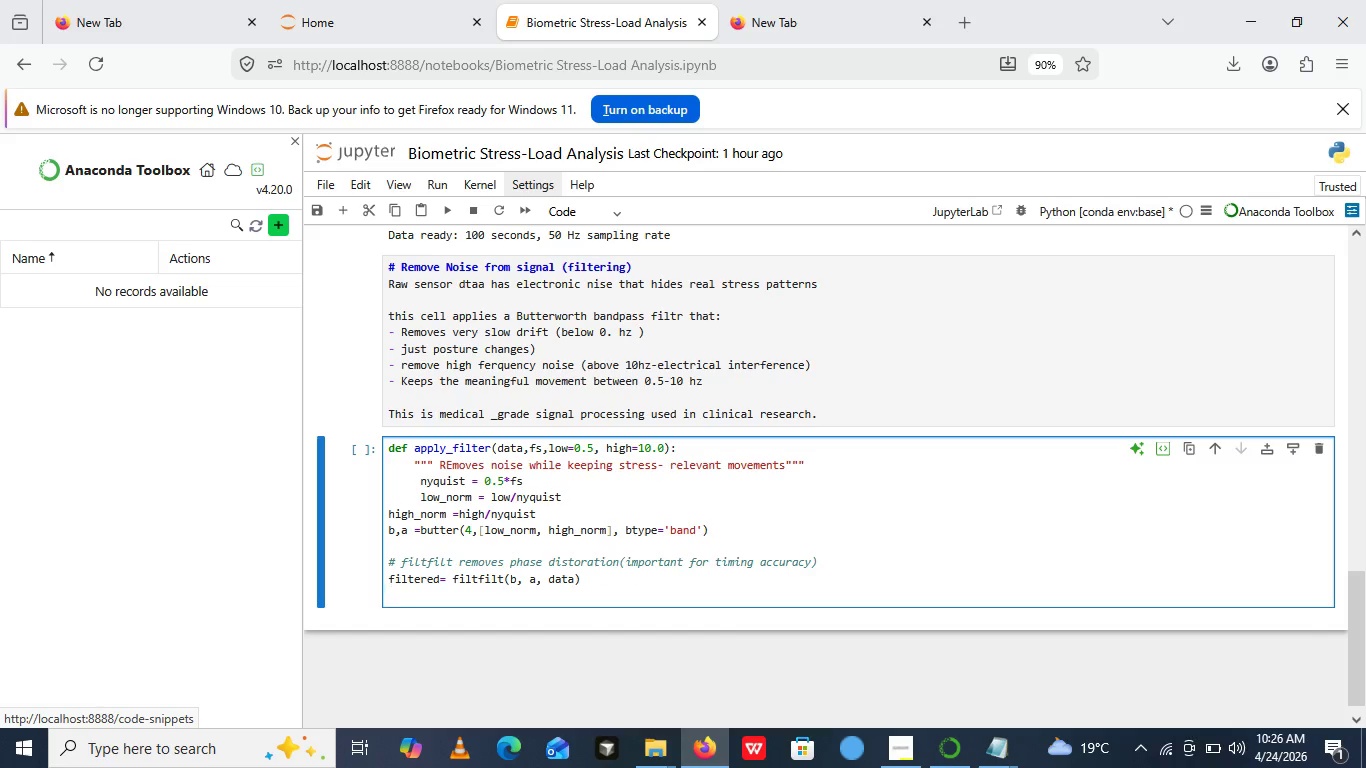 
key(Enter)
 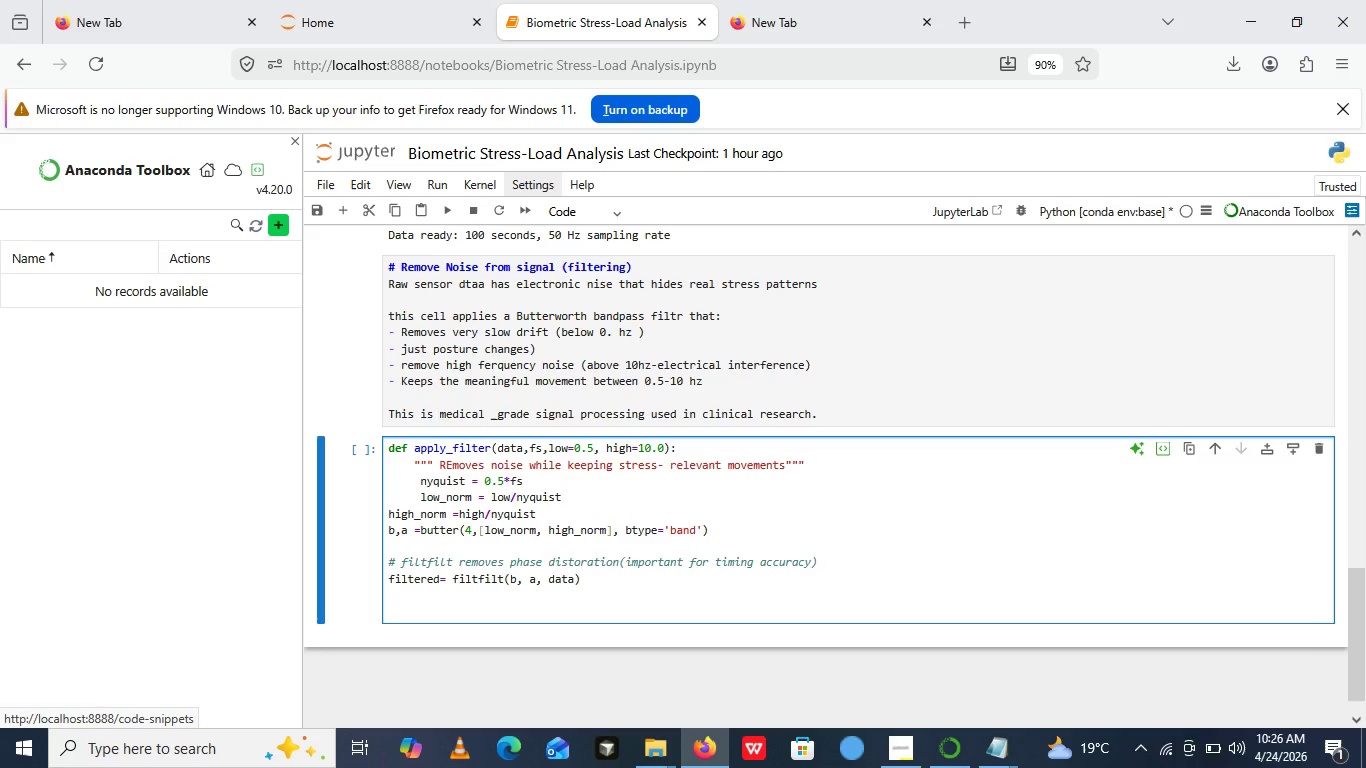 
type(# calculate )
 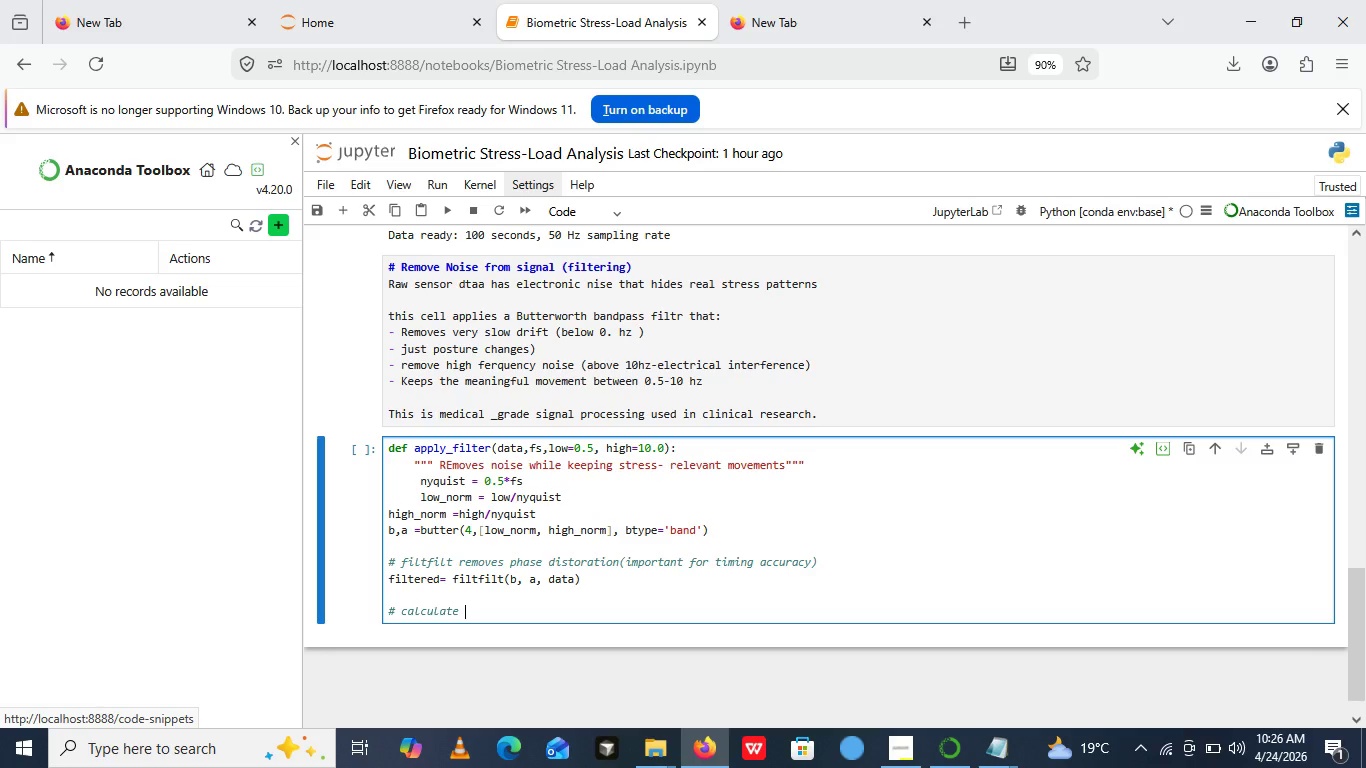 
type(w much noise wa)
 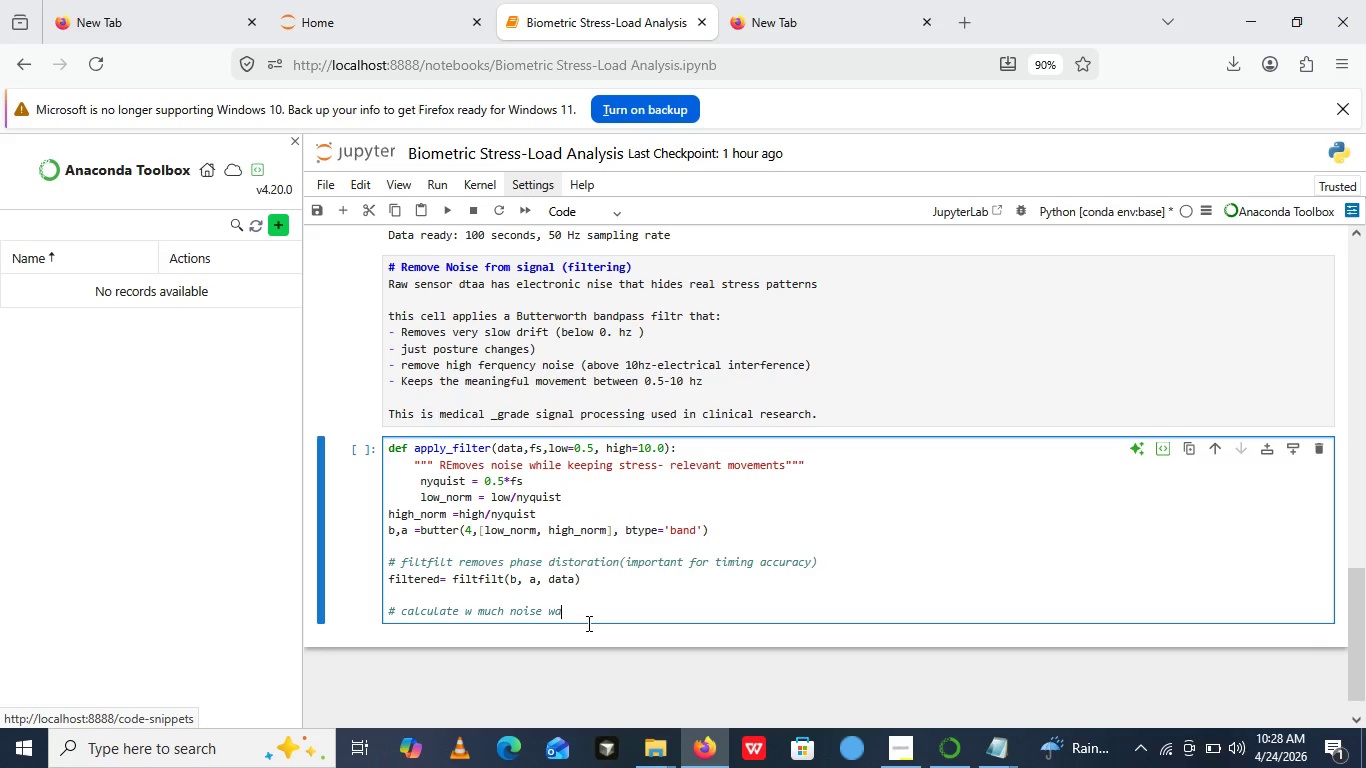 
wait(145.5)
 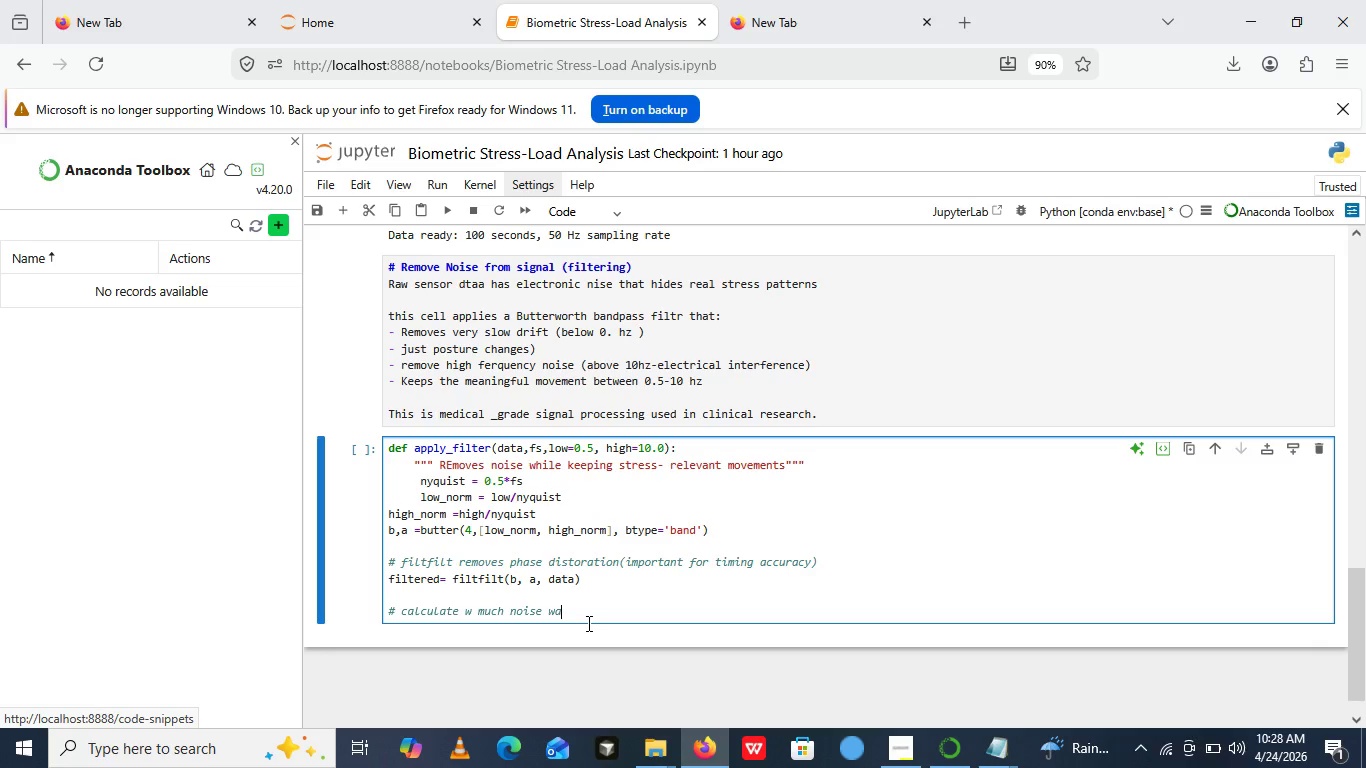 
type(s removed)
 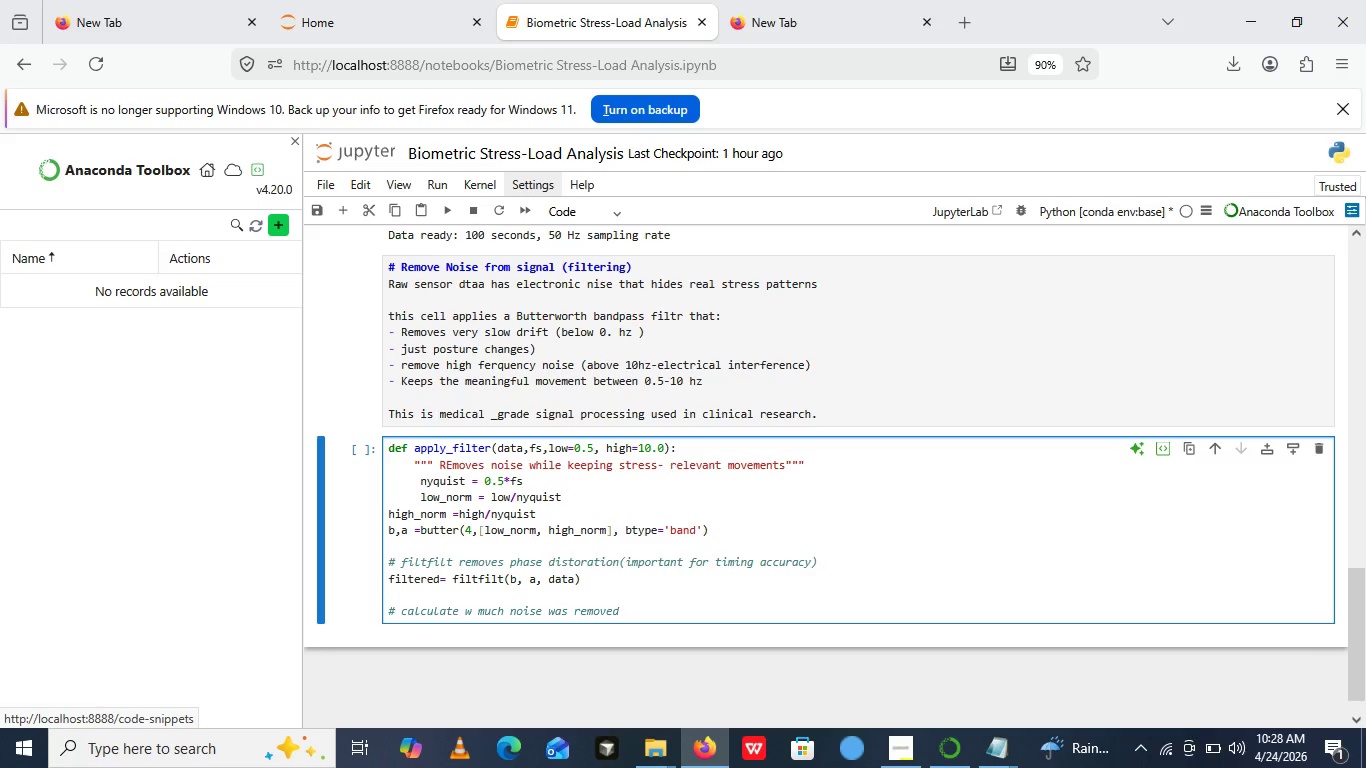 
key(Enter)
 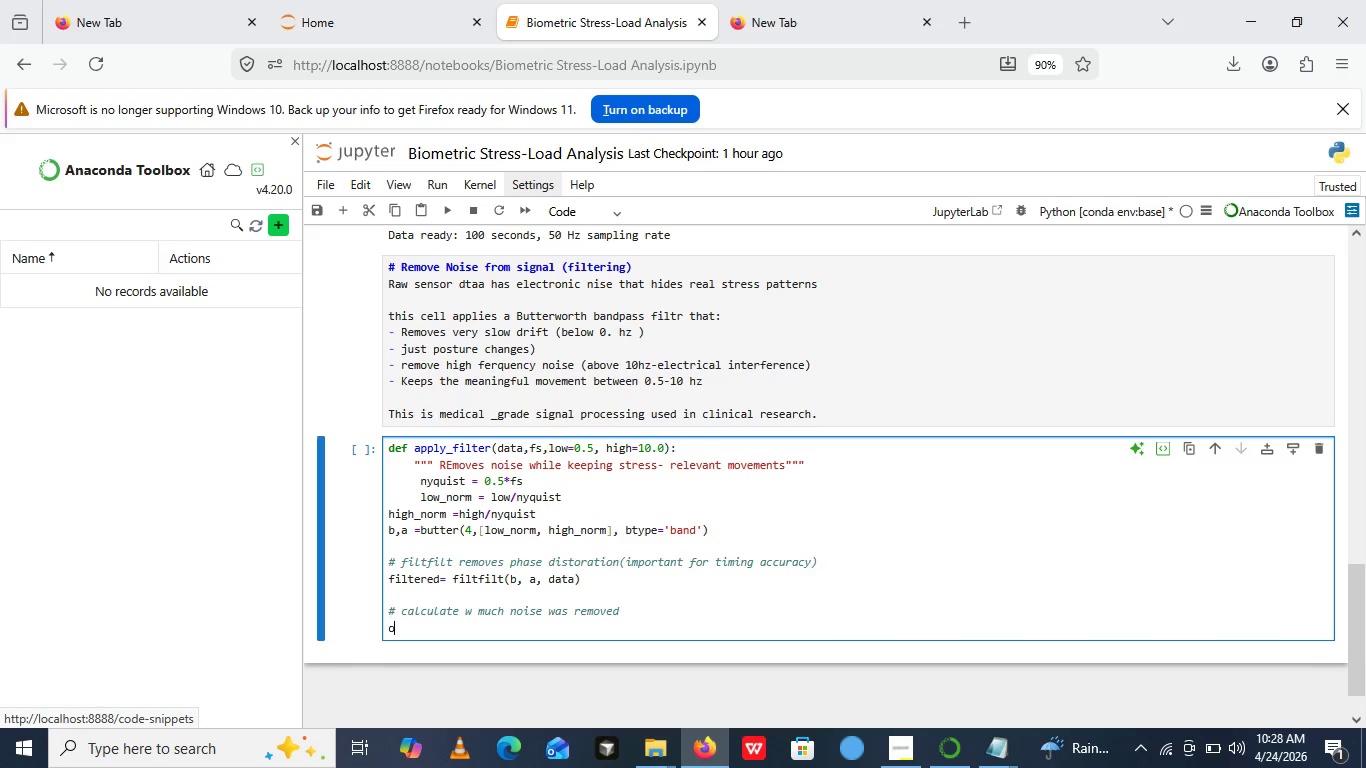 
type(original_no)
 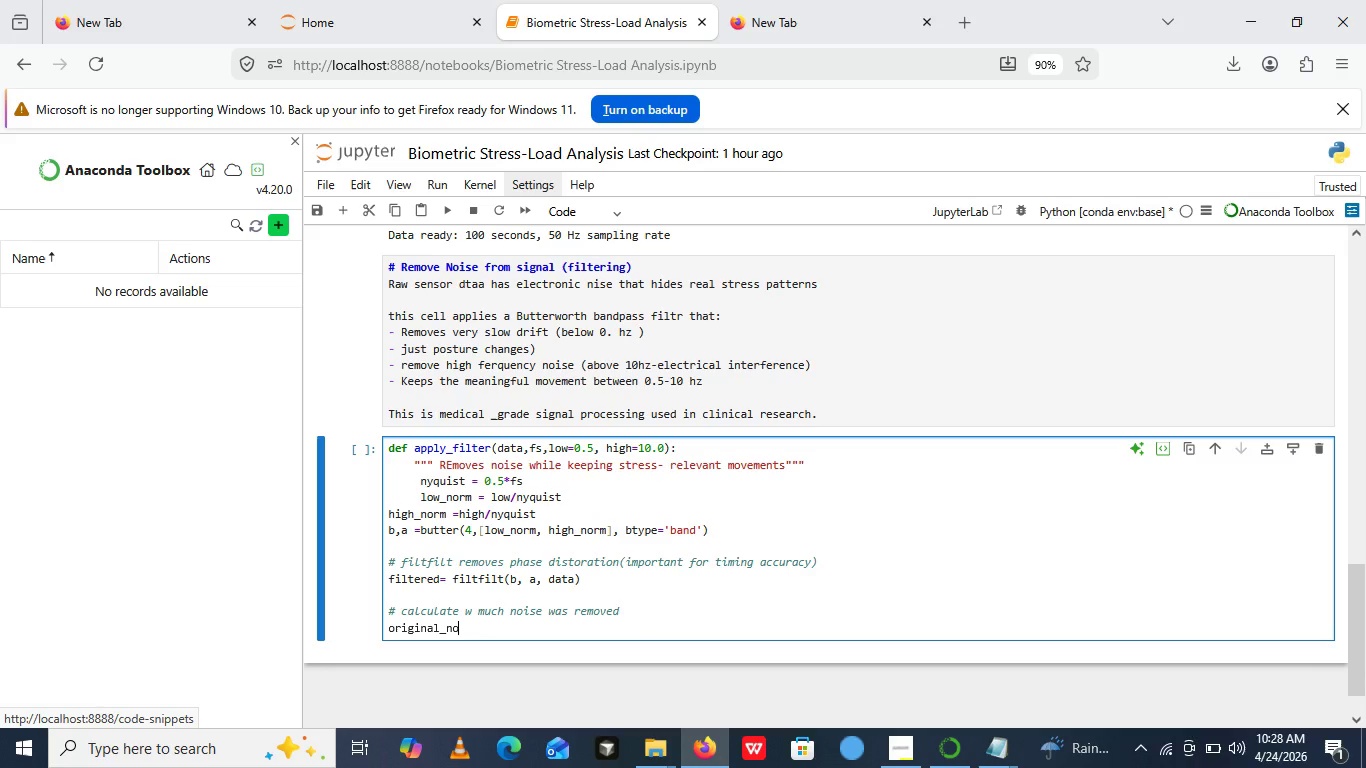 
type(ise= np.std())
 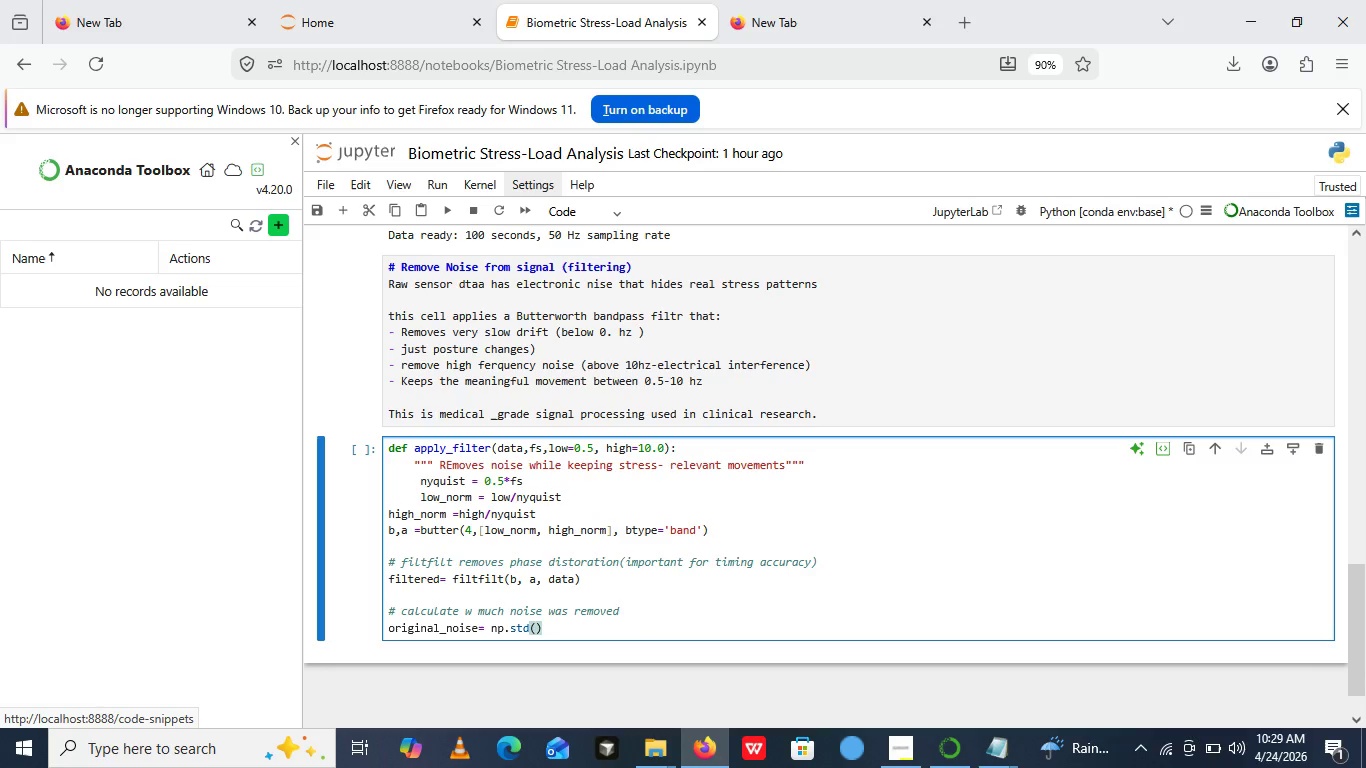 
key(ArrowLeft)
 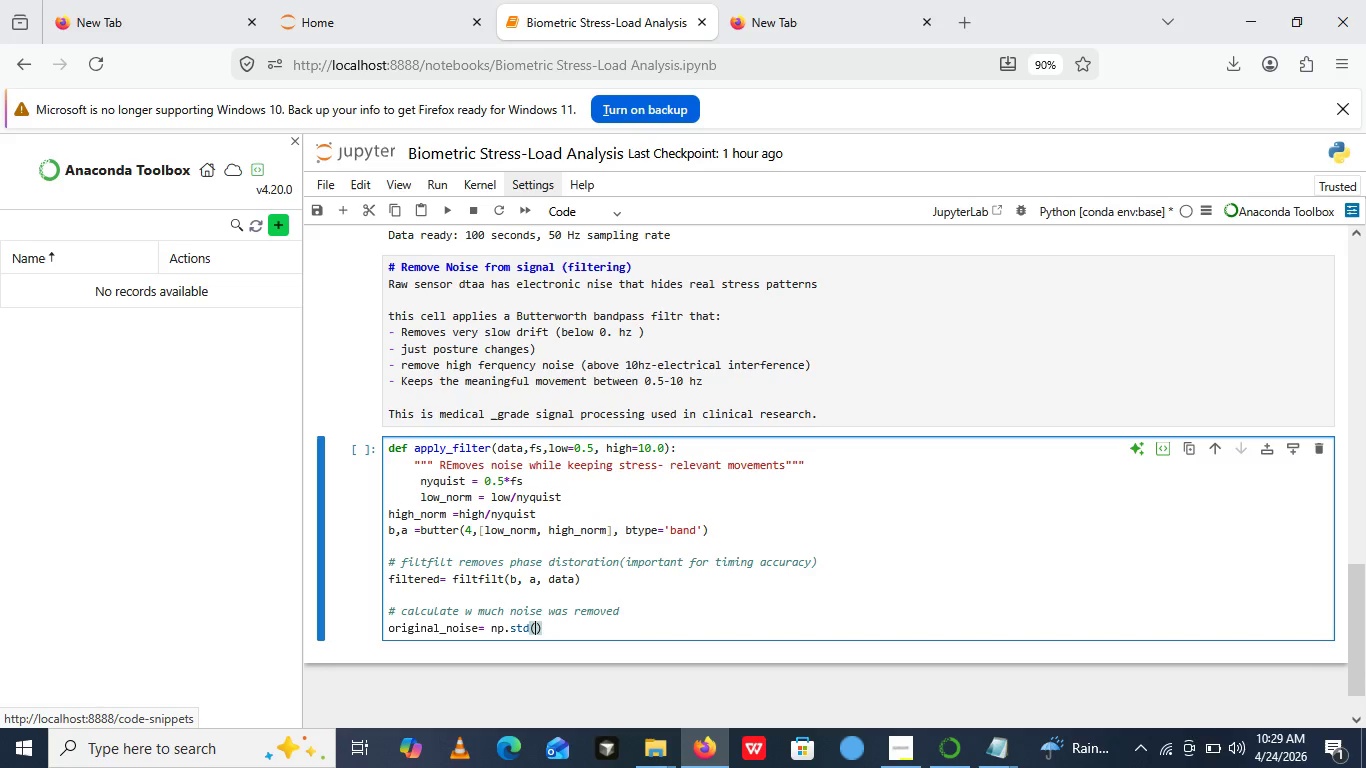 
type(data -np.medical)
key(Backspace)
key(Backspace)
key(Backspace)
type(an())
 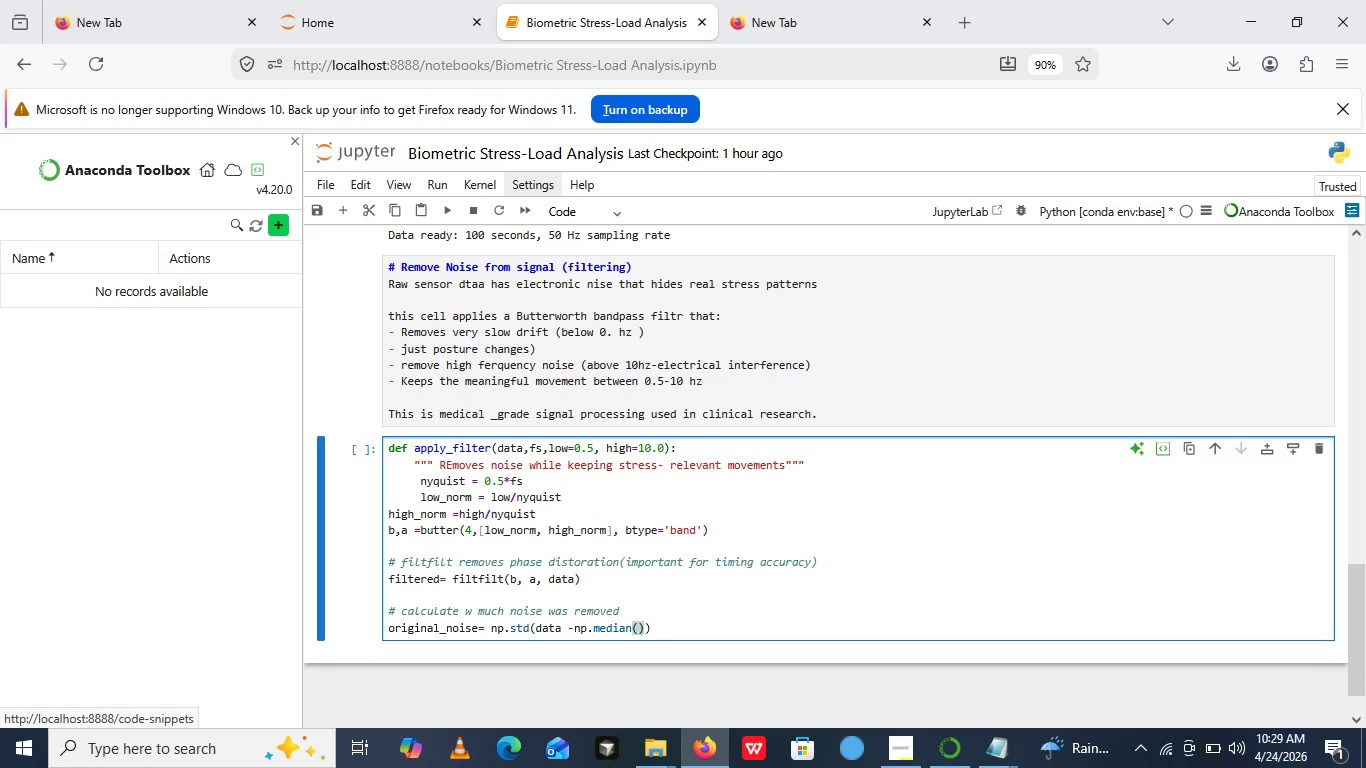 
key(ArrowLeft)
 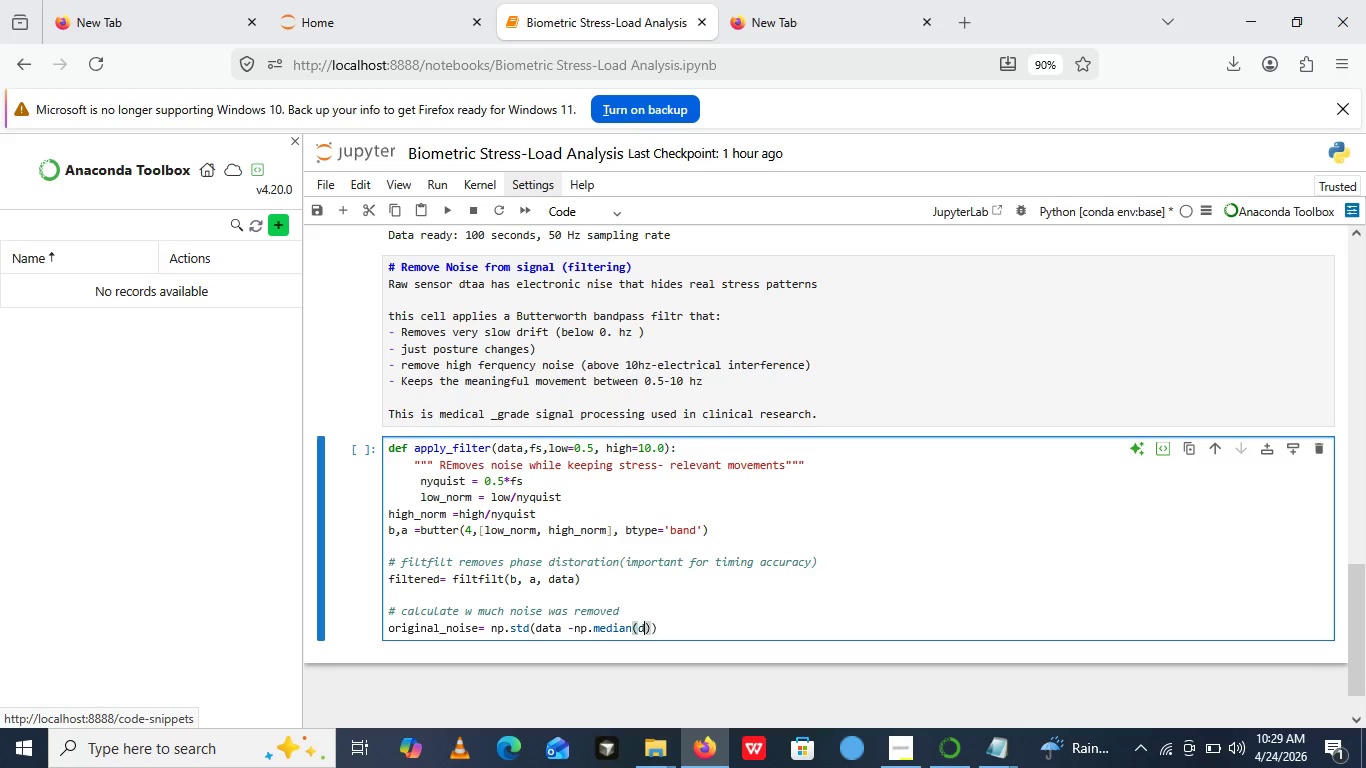 
type(data)
 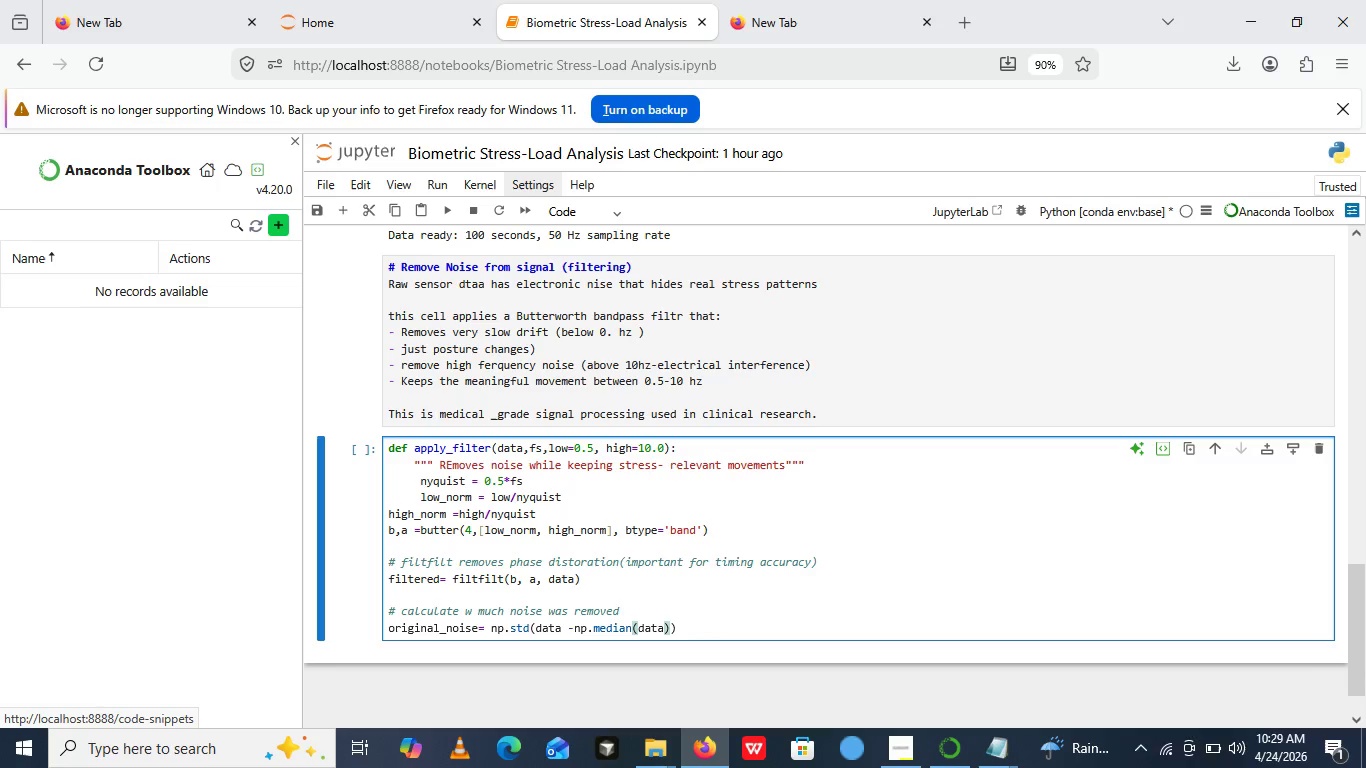 
key(ArrowRight)
 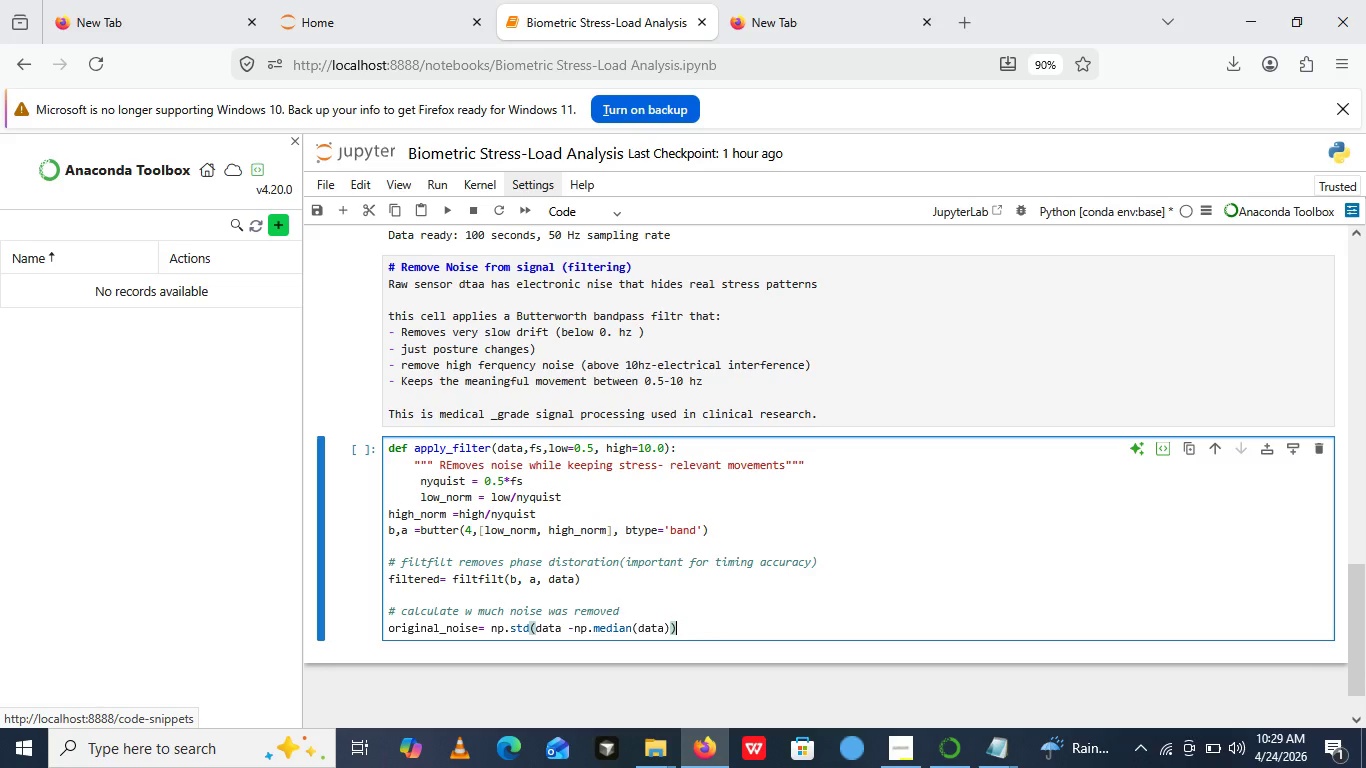 
key(ArrowRight)
 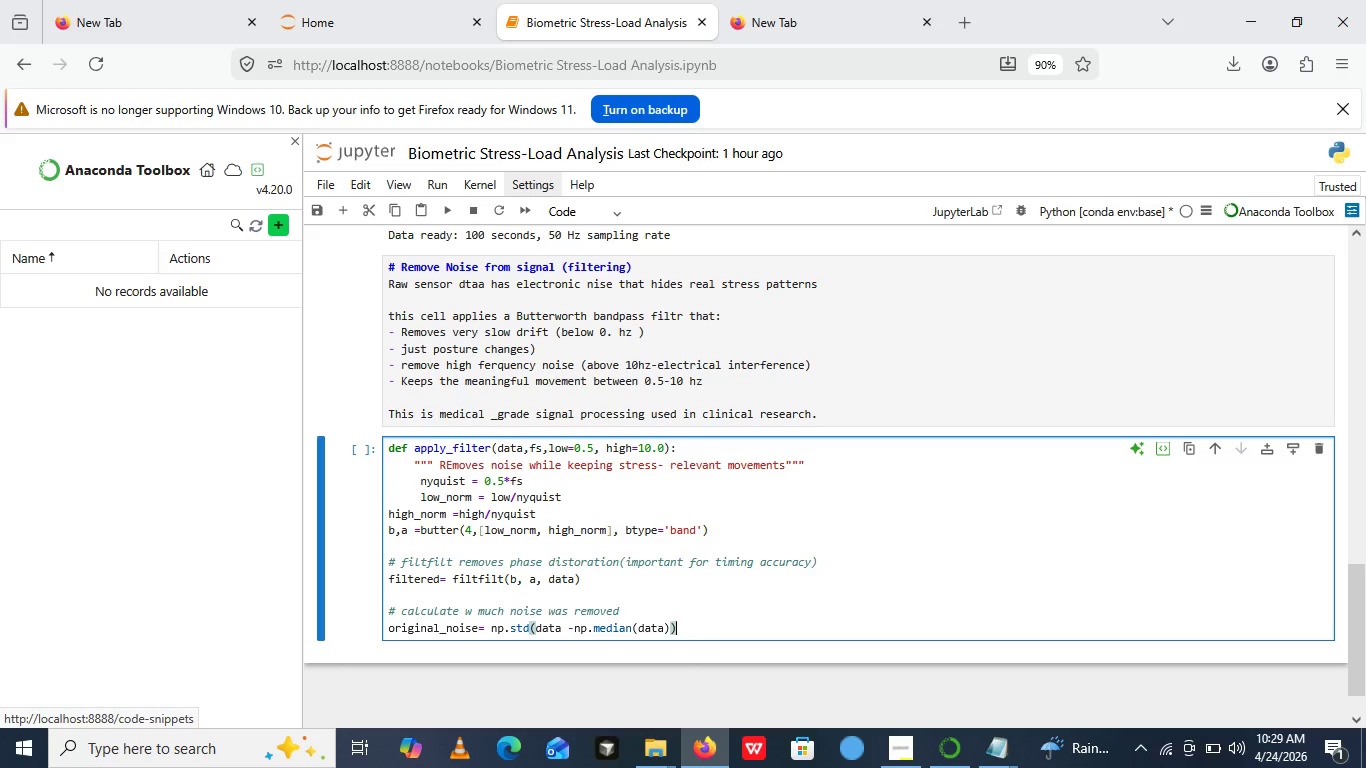 
key(Enter)
 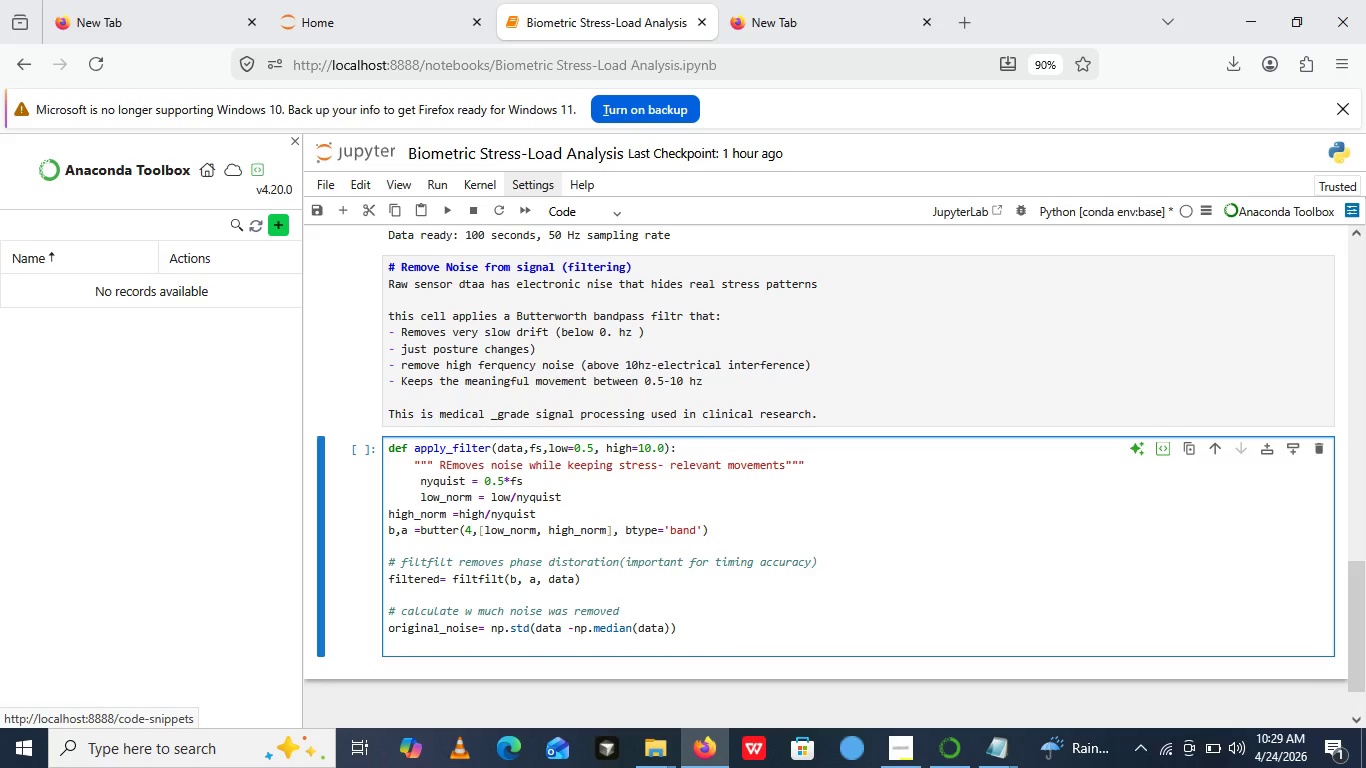 
type(filtred)
key(Backspace)
key(Backspace)
key(Backspace)
 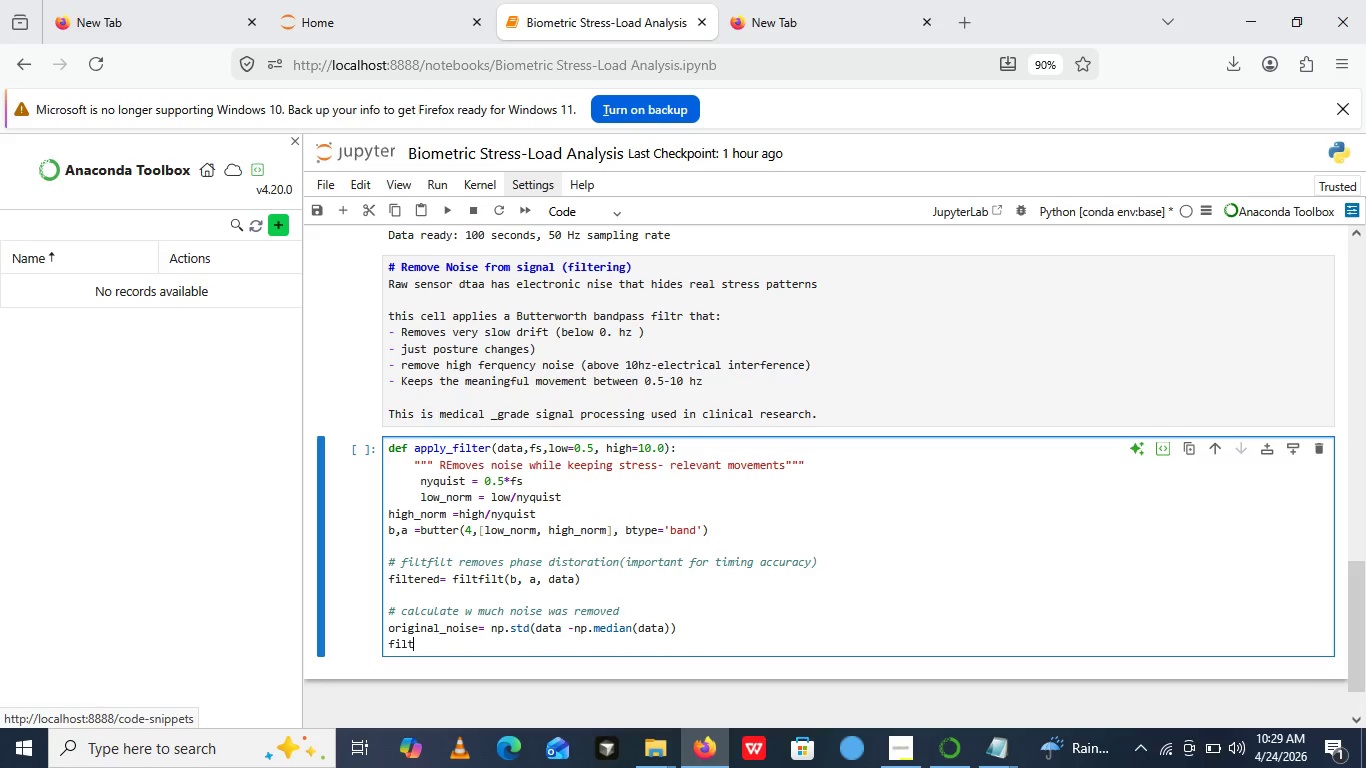 
type(erd_noise = np.n)
key(Backspace)
type(sd())
 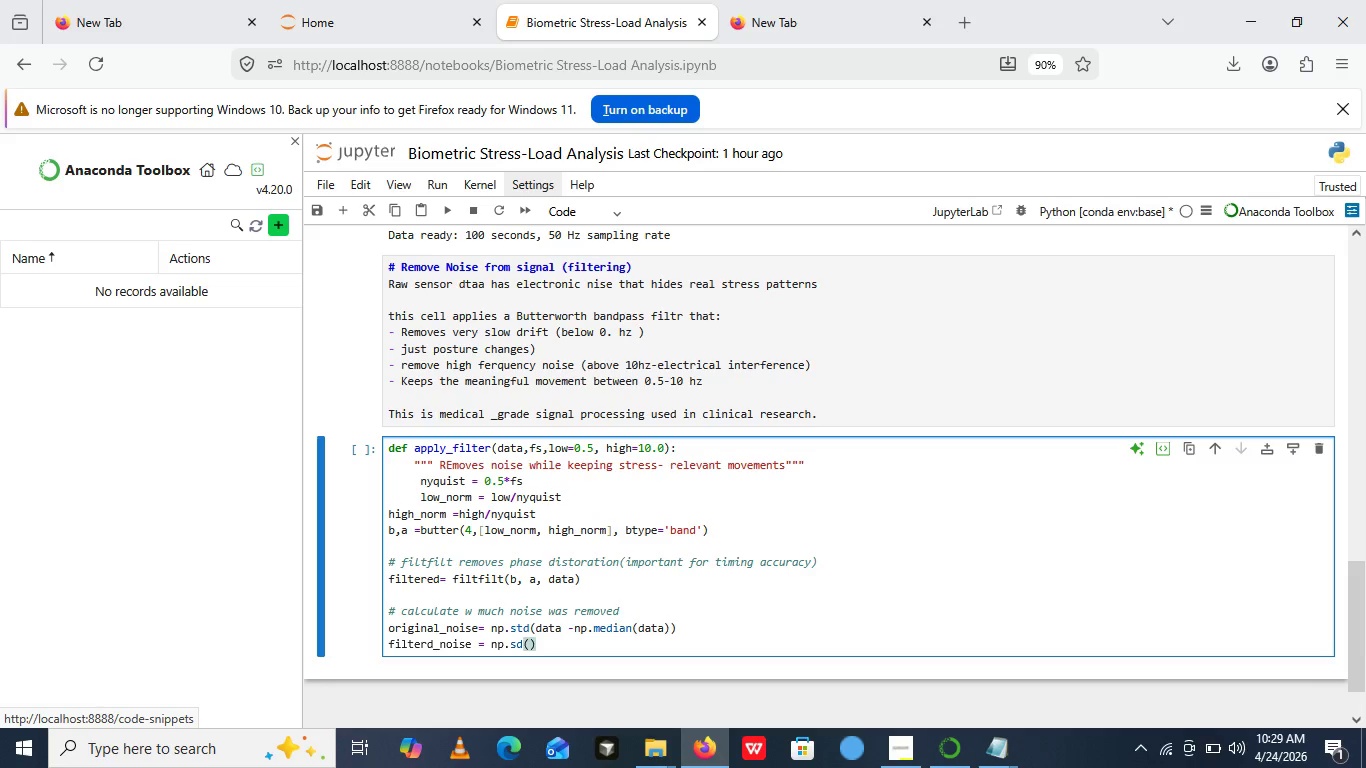 
key(ArrowLeft)
 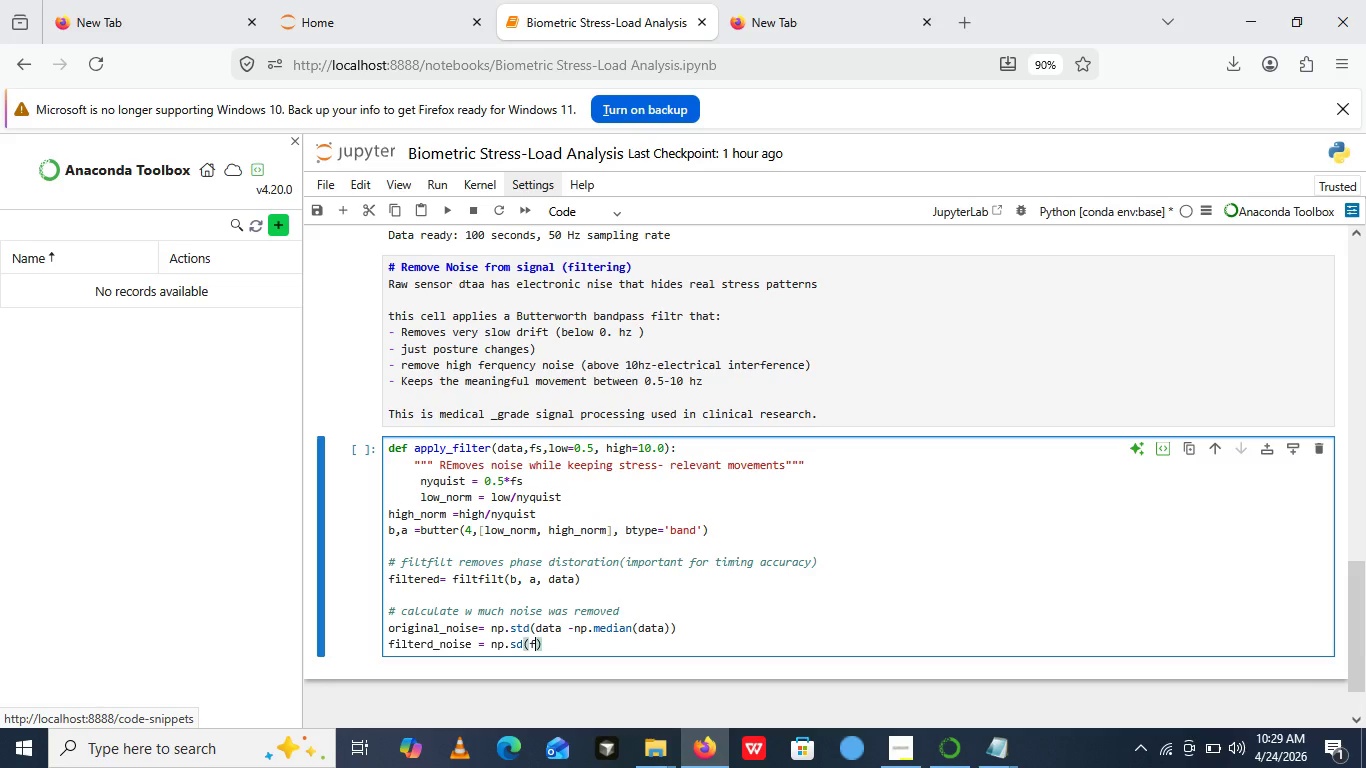 
type(file)
key(Backspace)
type(terd)
 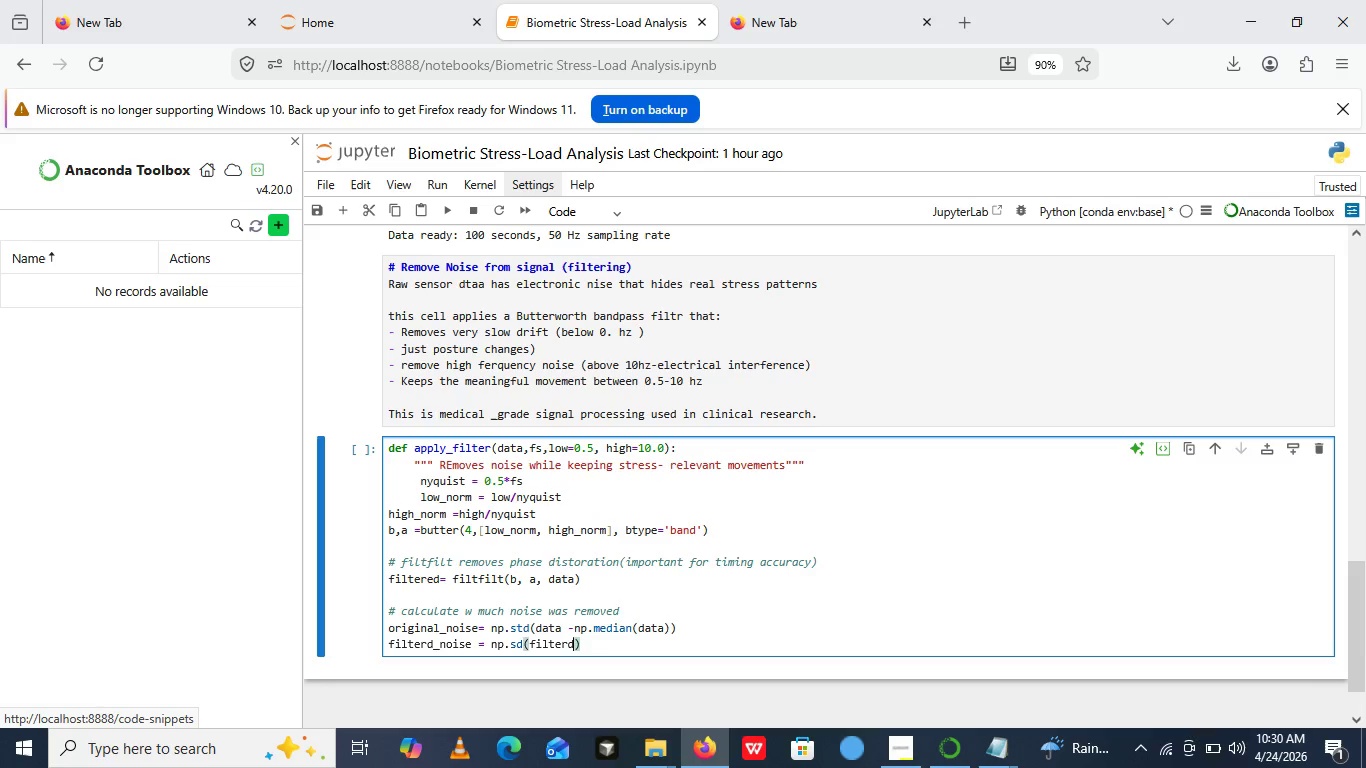 
key(Minus)
 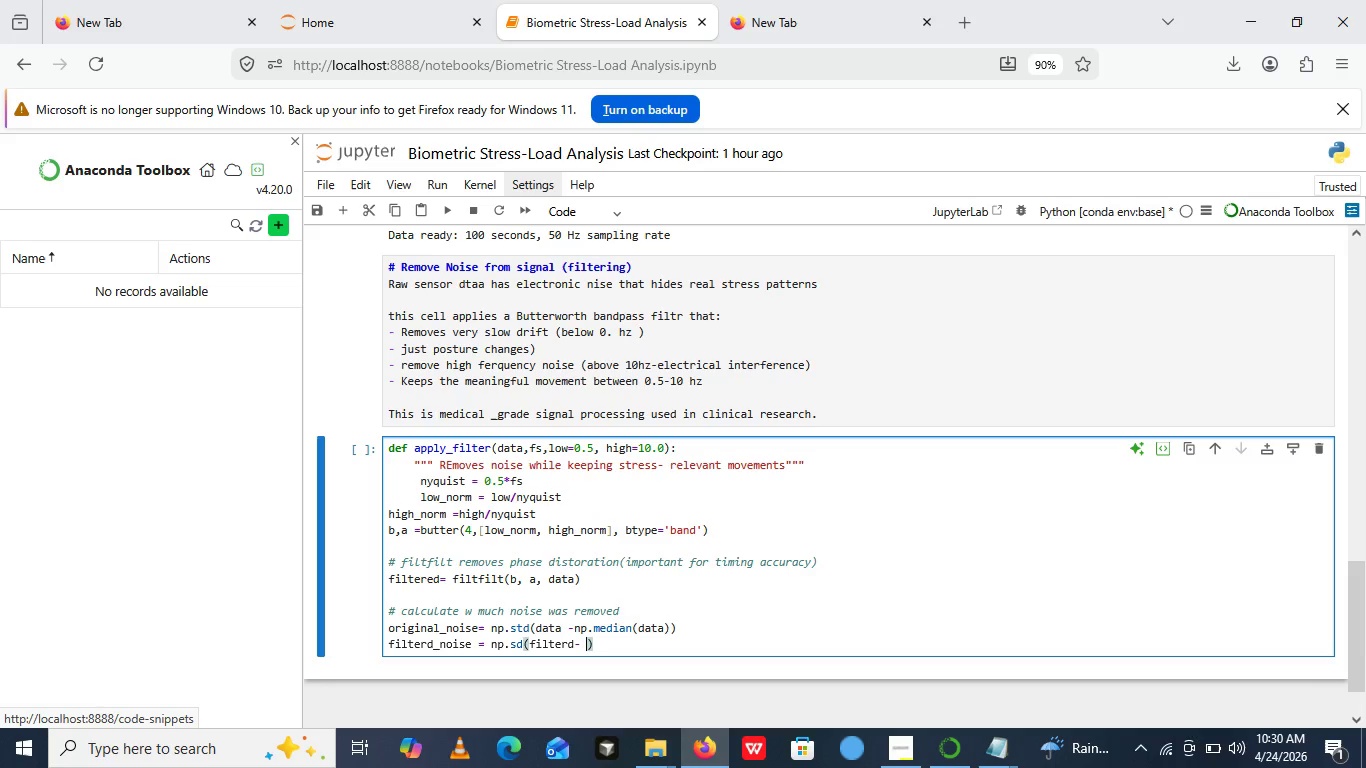 
key(Space)
 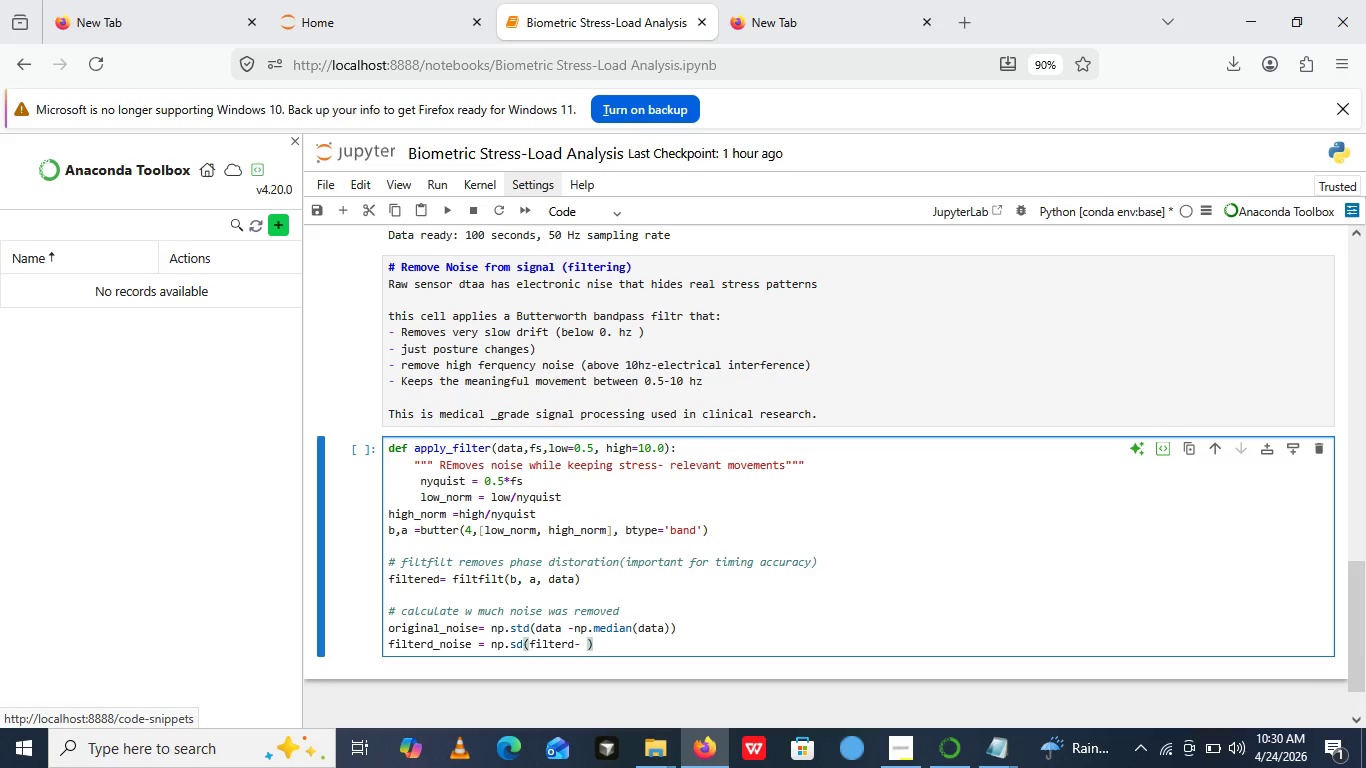 
key(Backspace)
 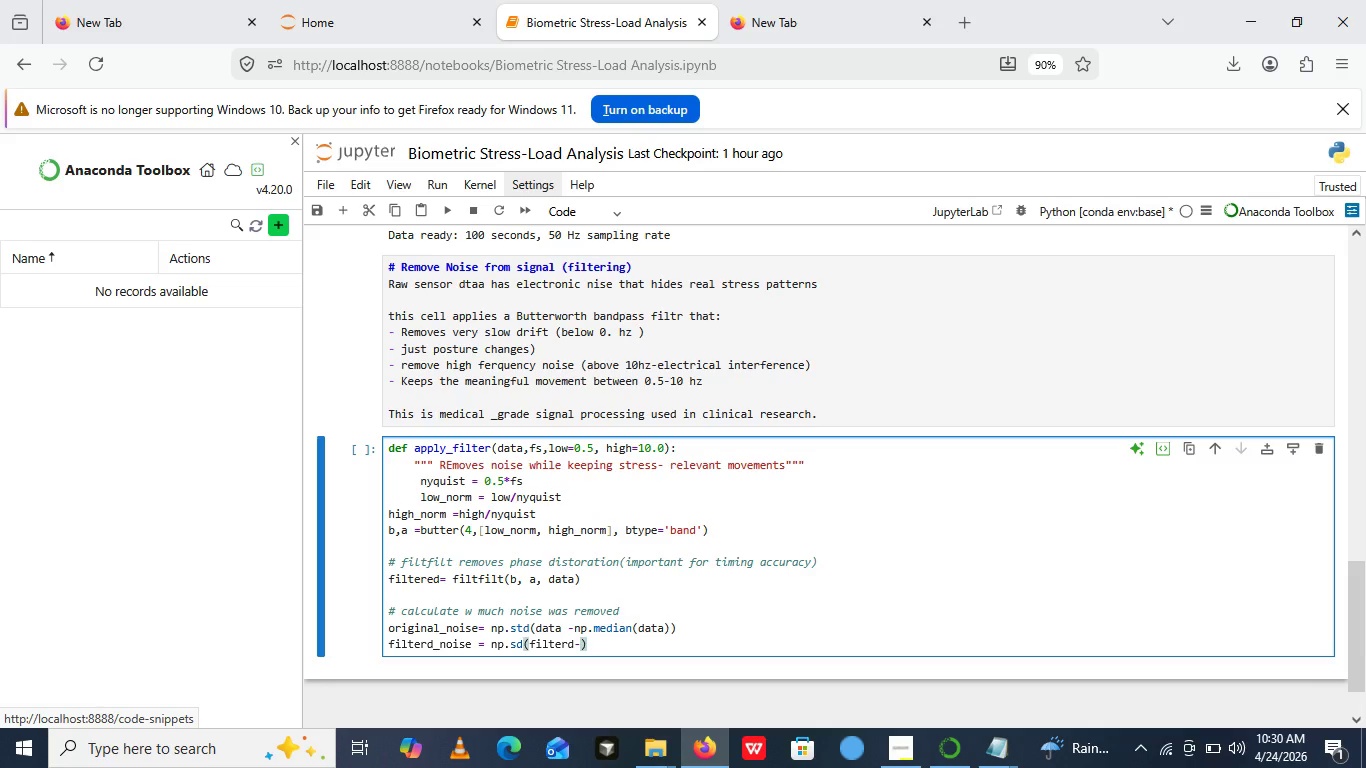 
key(Backspace)
 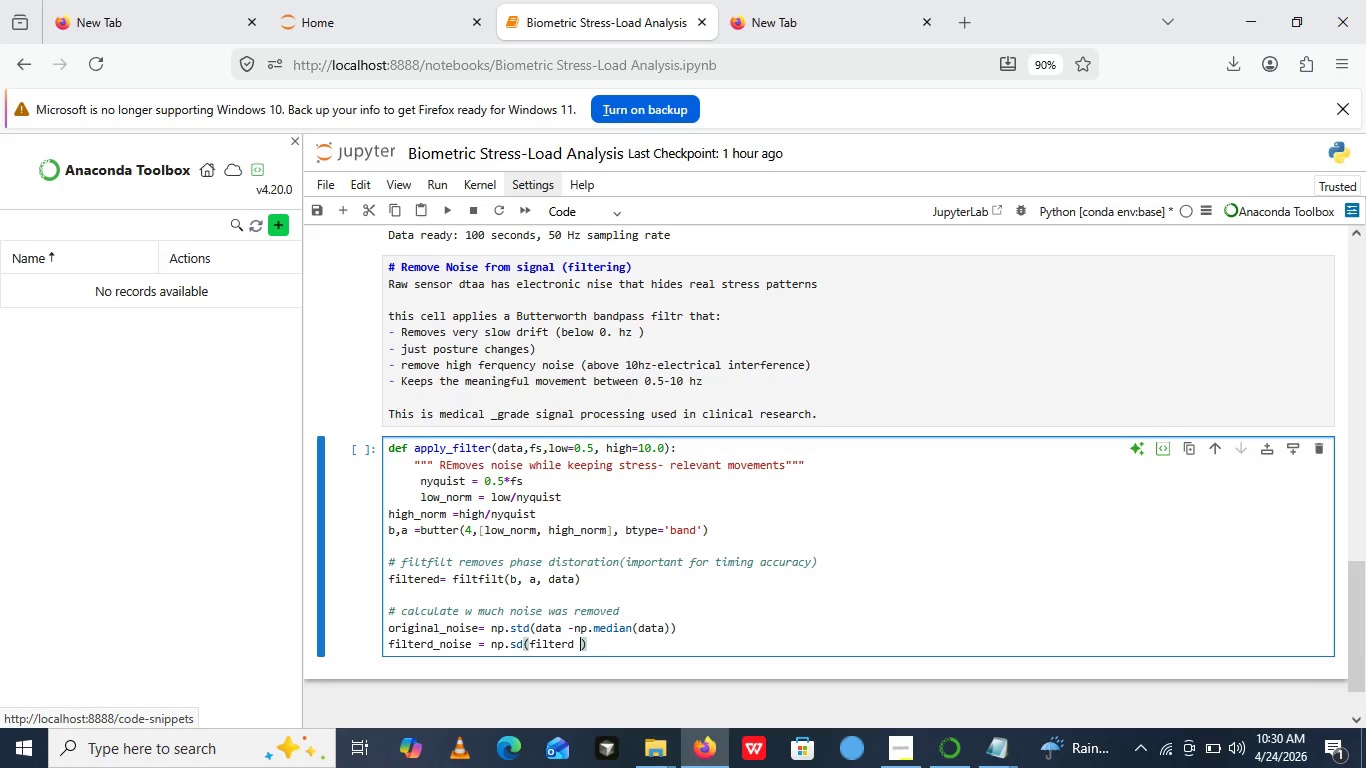 
key(Space)
 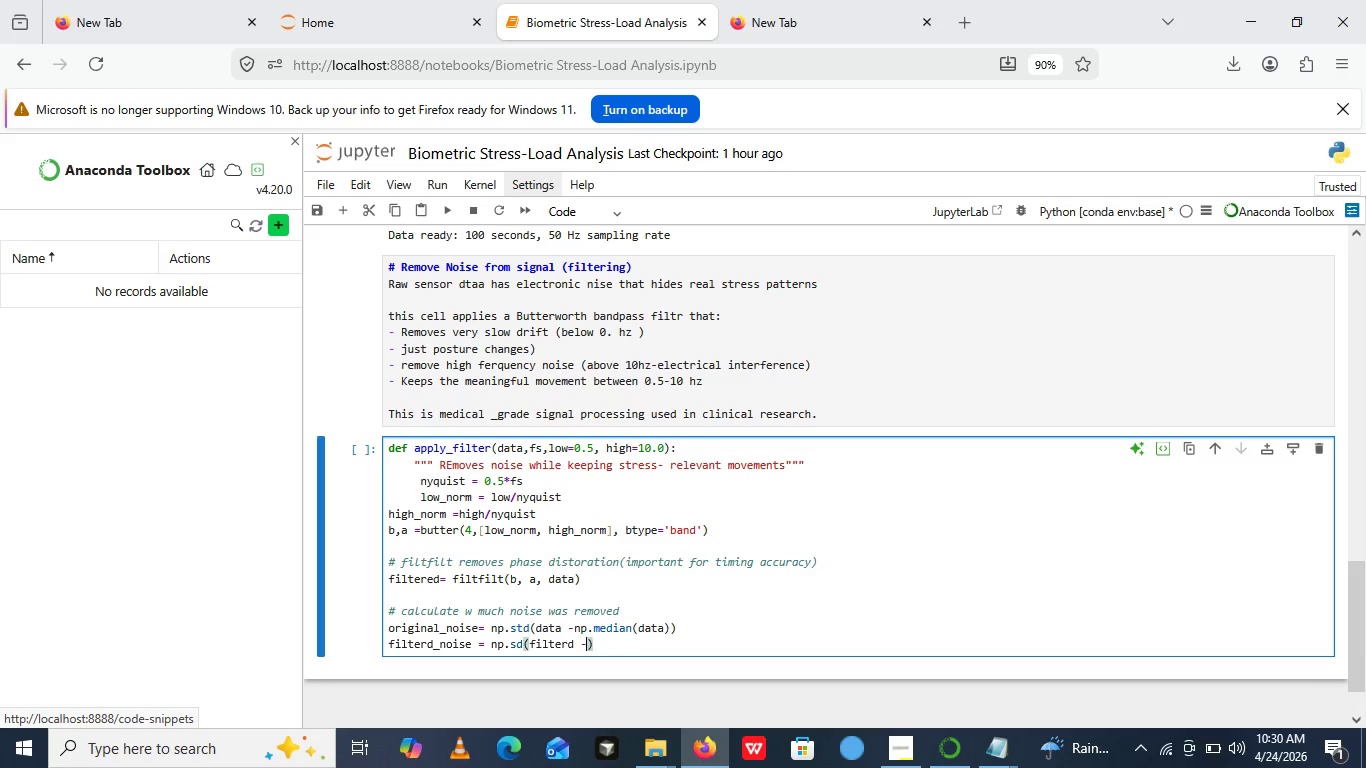 
key(Minus)
 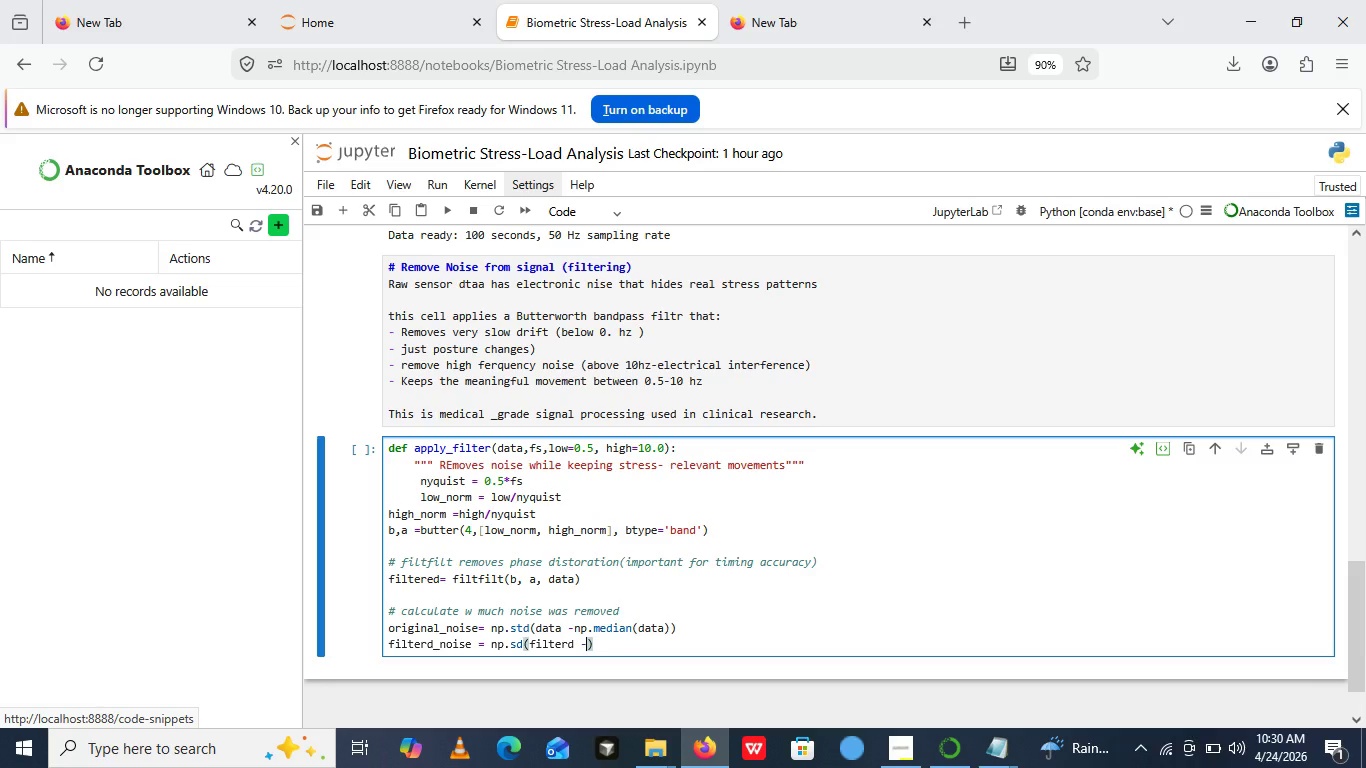 
type(np.median())
 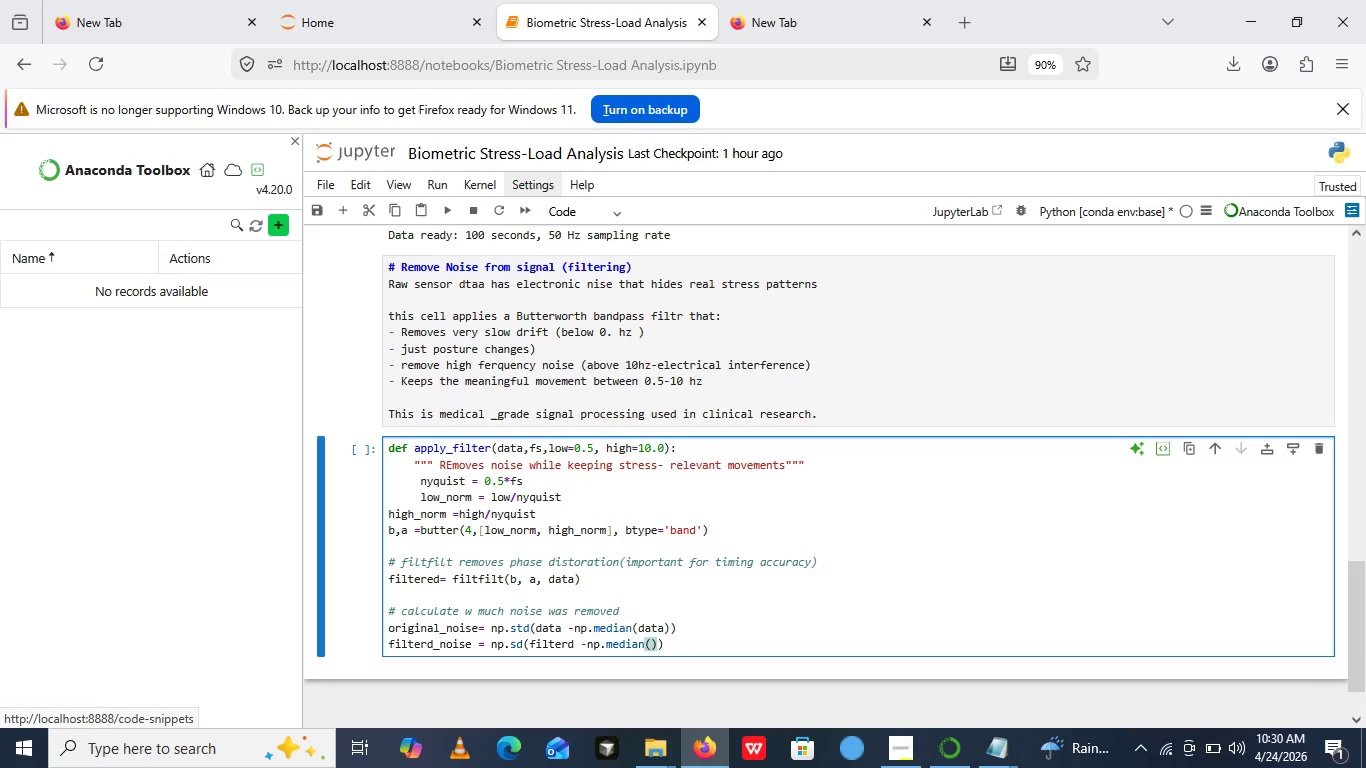 
key(ArrowLeft)
 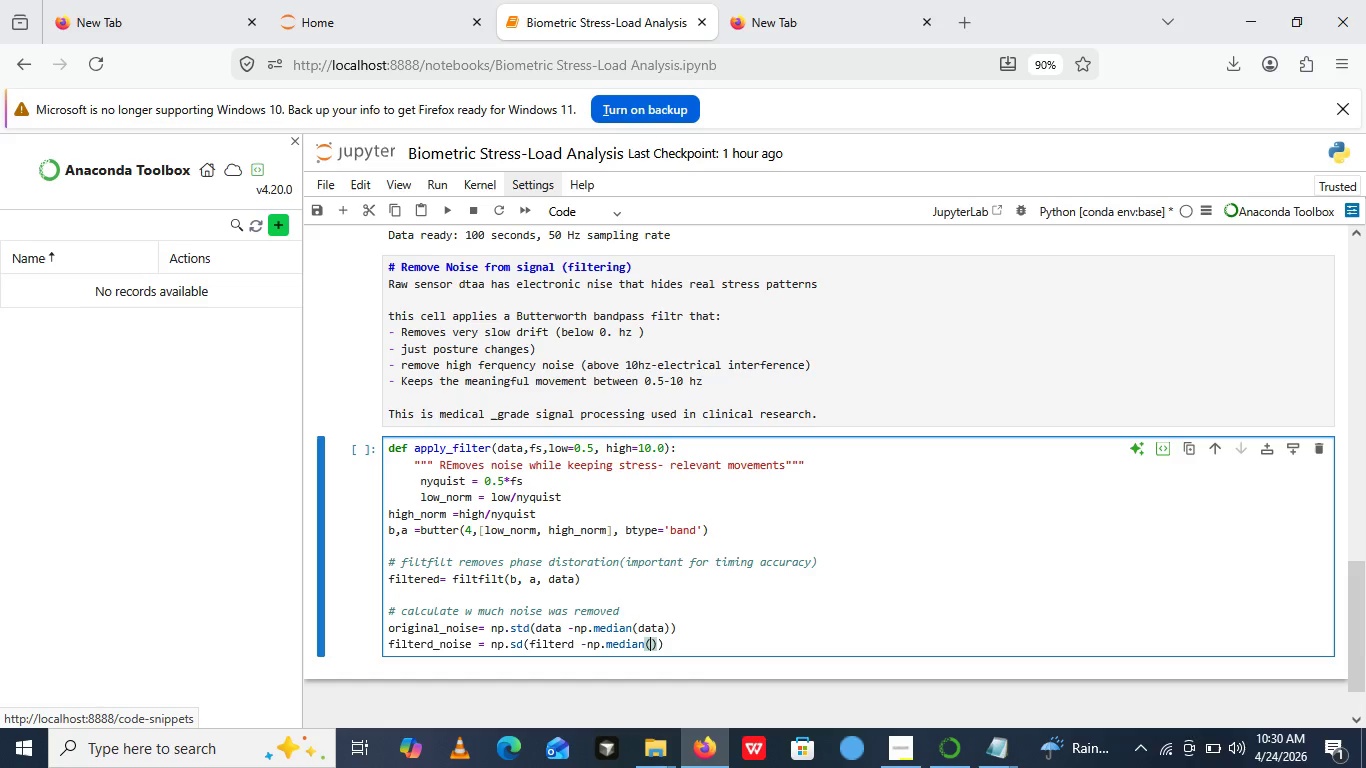 
type(filtered)
 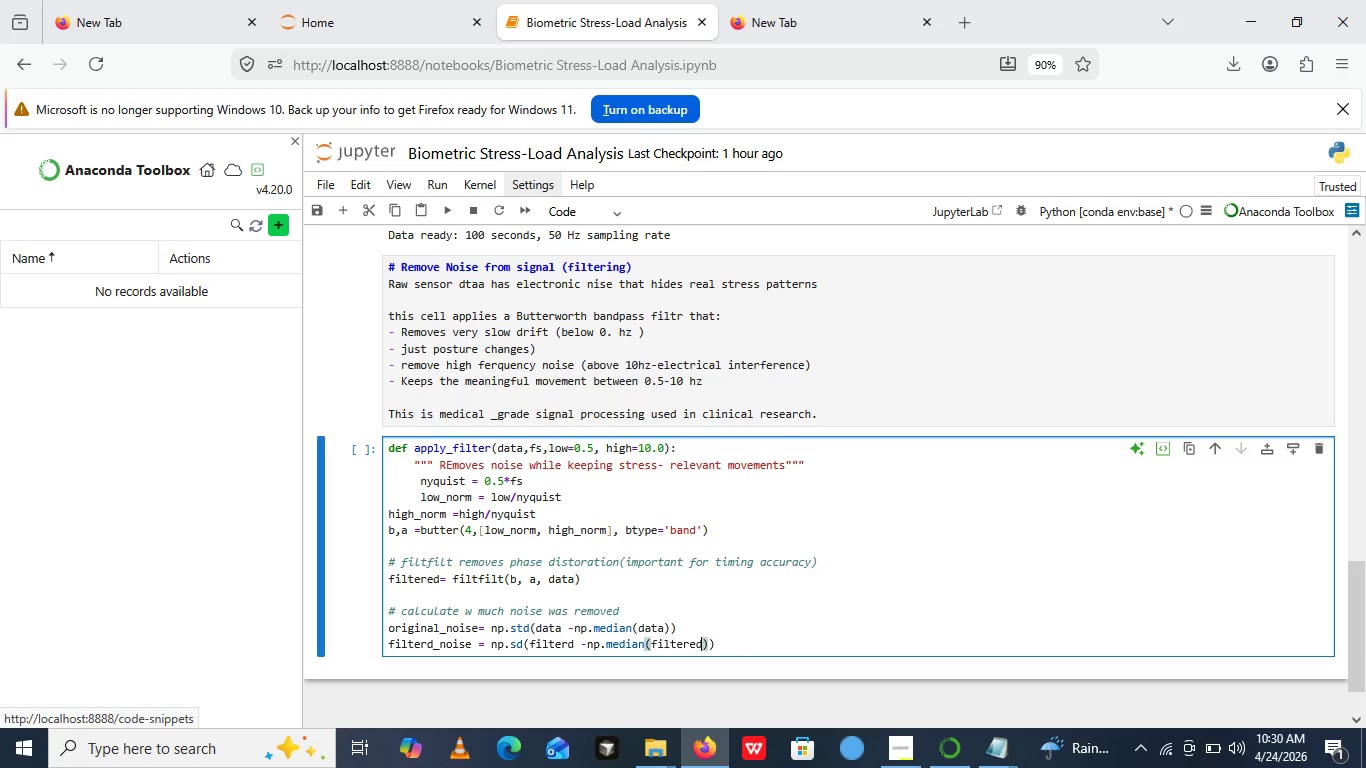 
key(ArrowRight)
 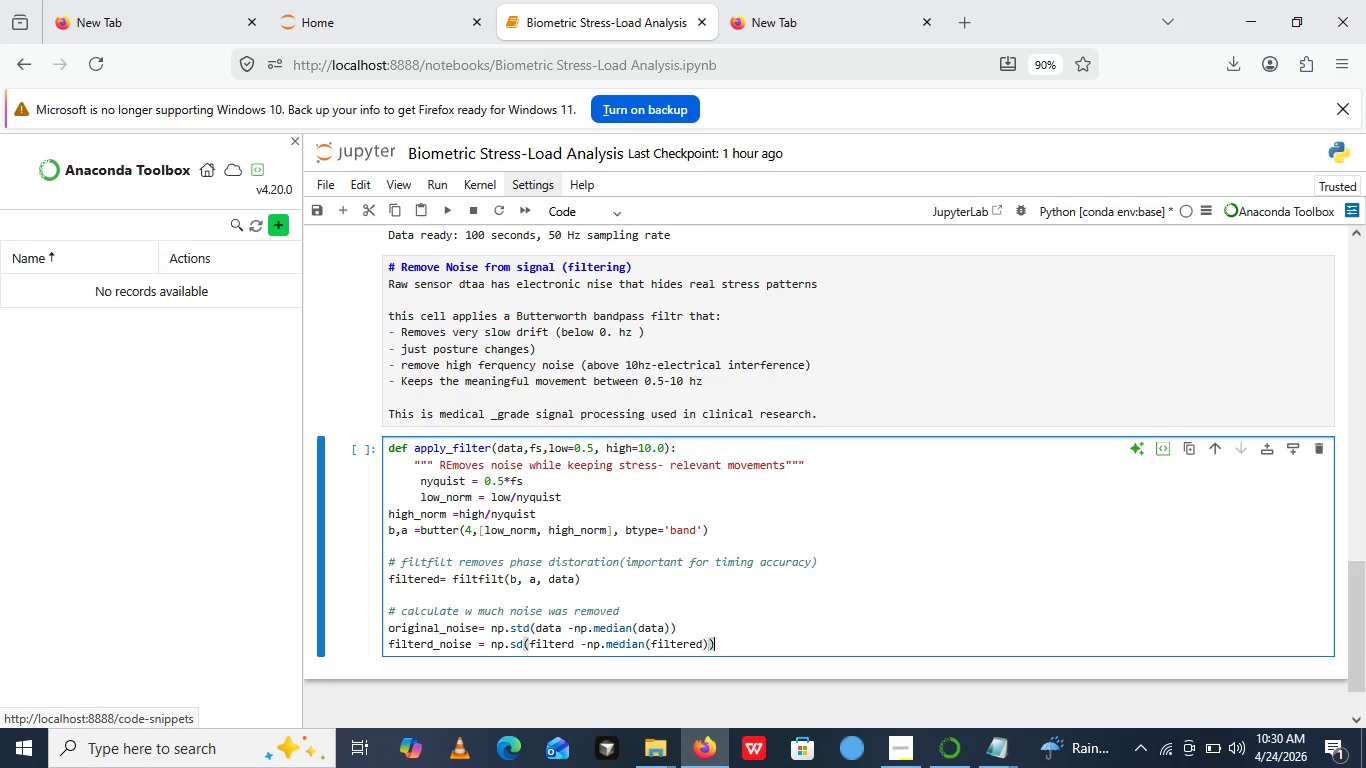 
key(ArrowRight)
 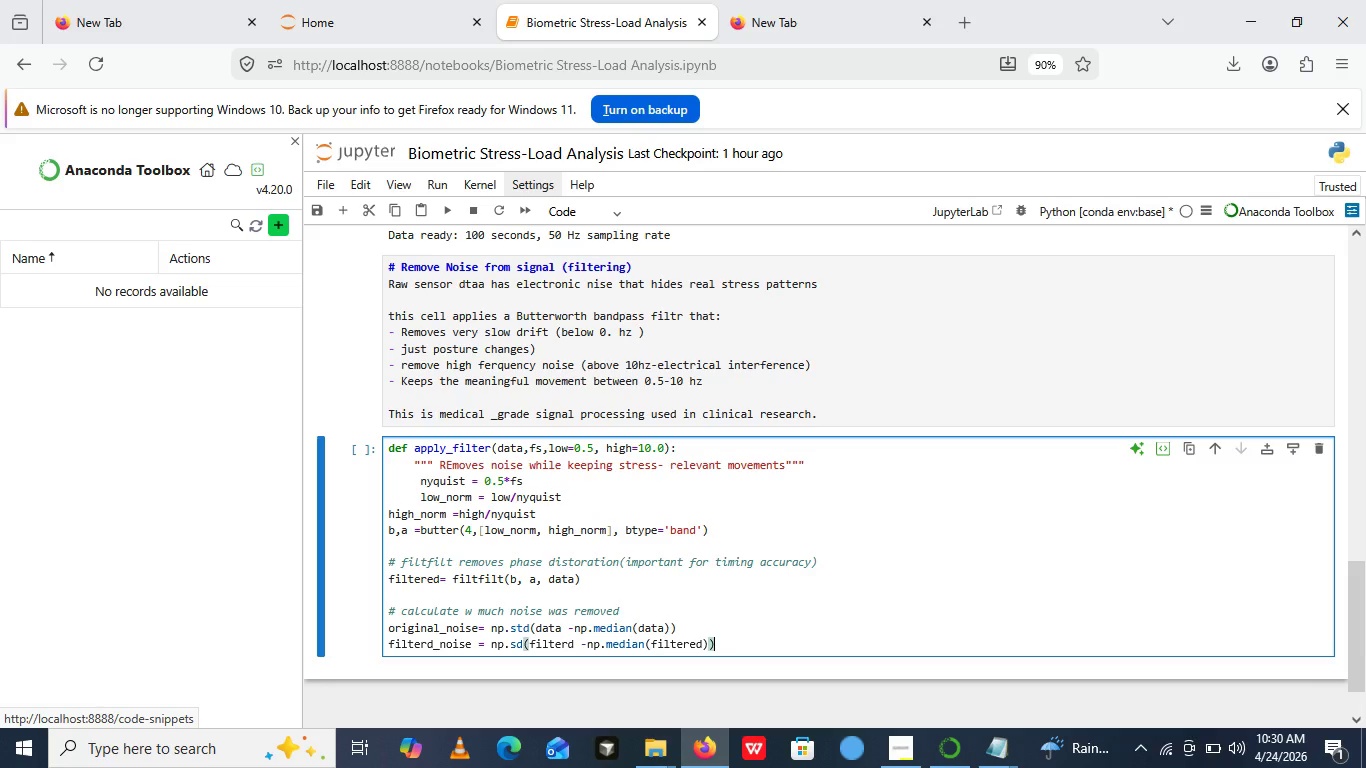 
key(Enter)
 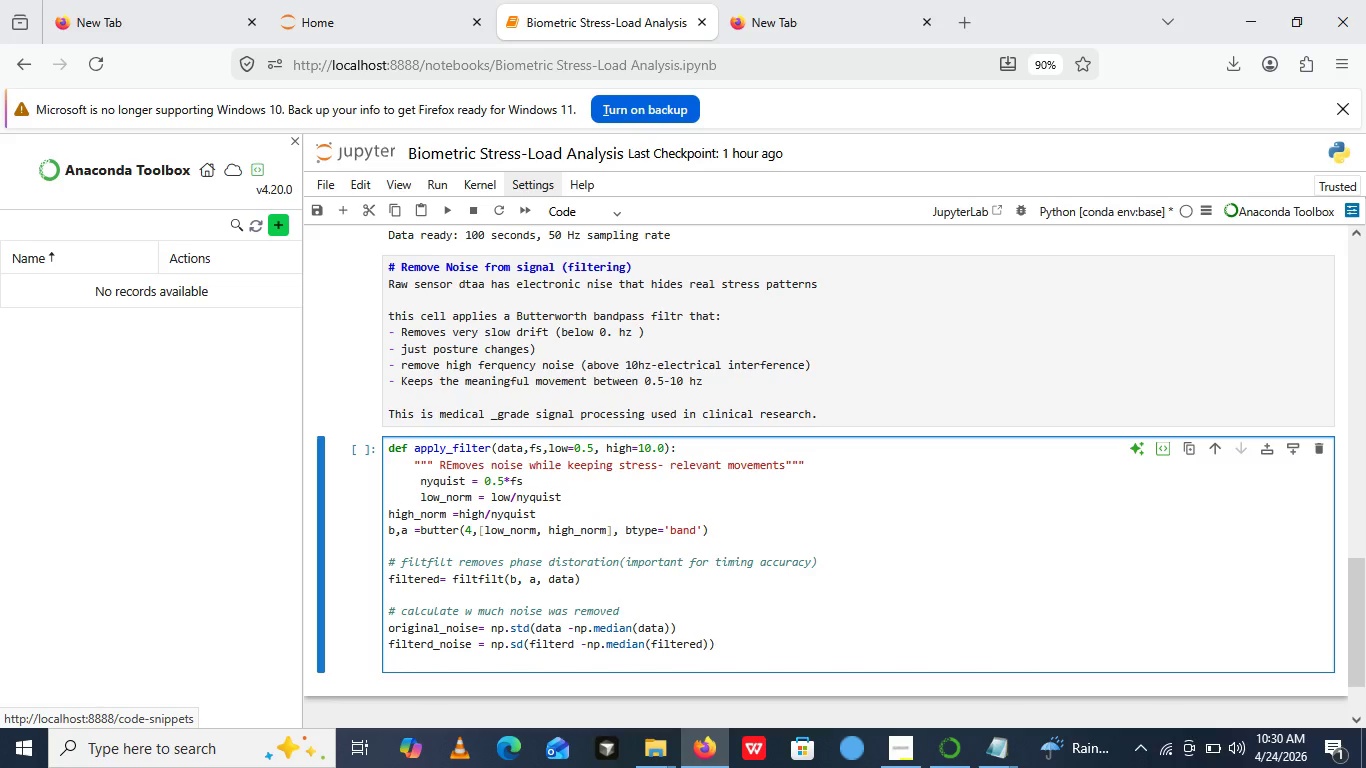 
type(reduction=())
 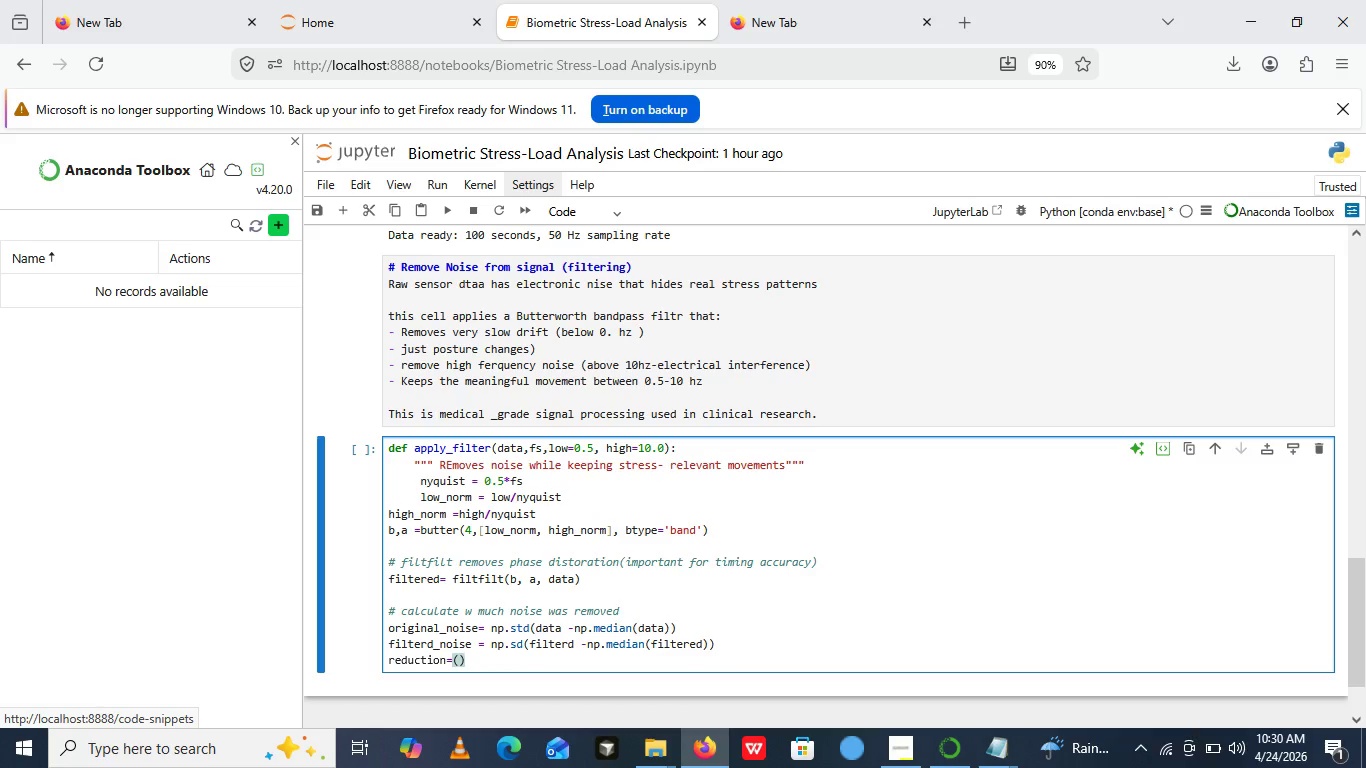 
key(ArrowLeft)
 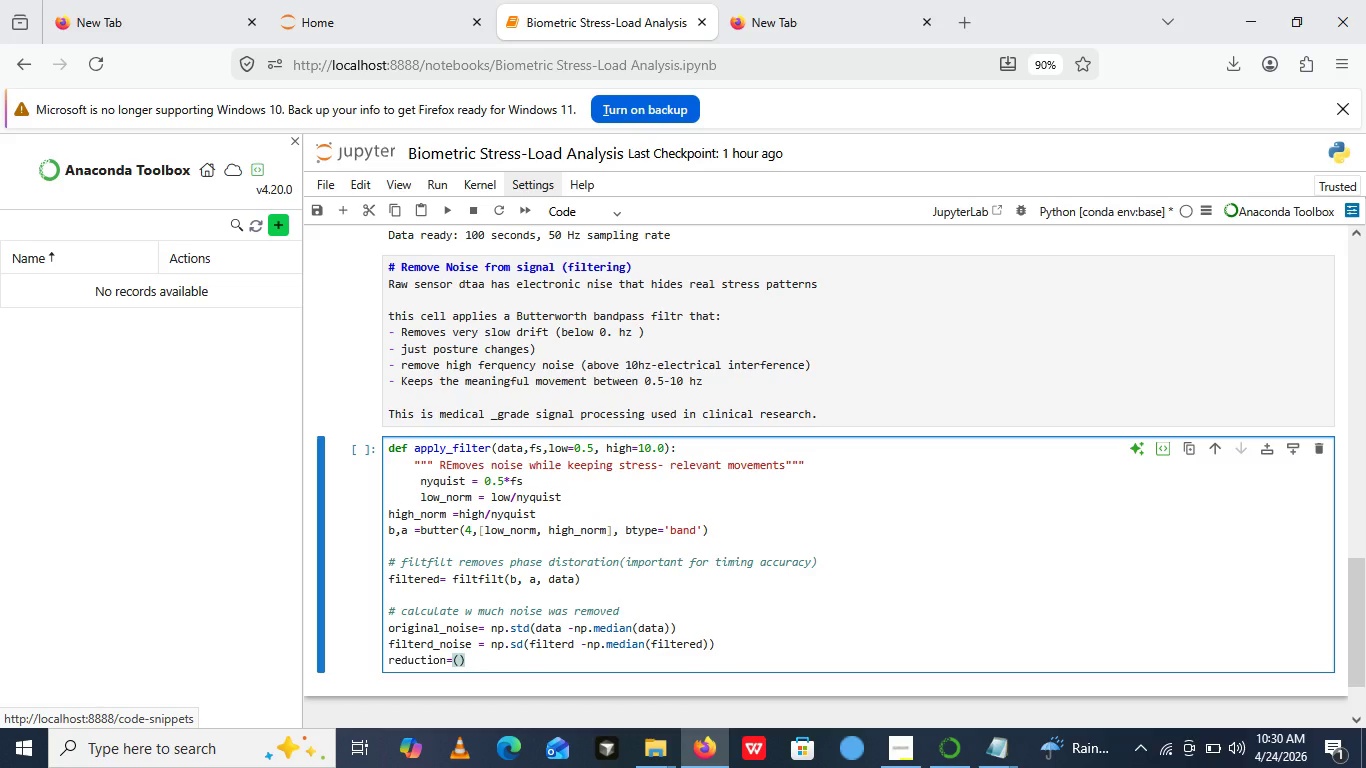 
type(1 - filterd)
 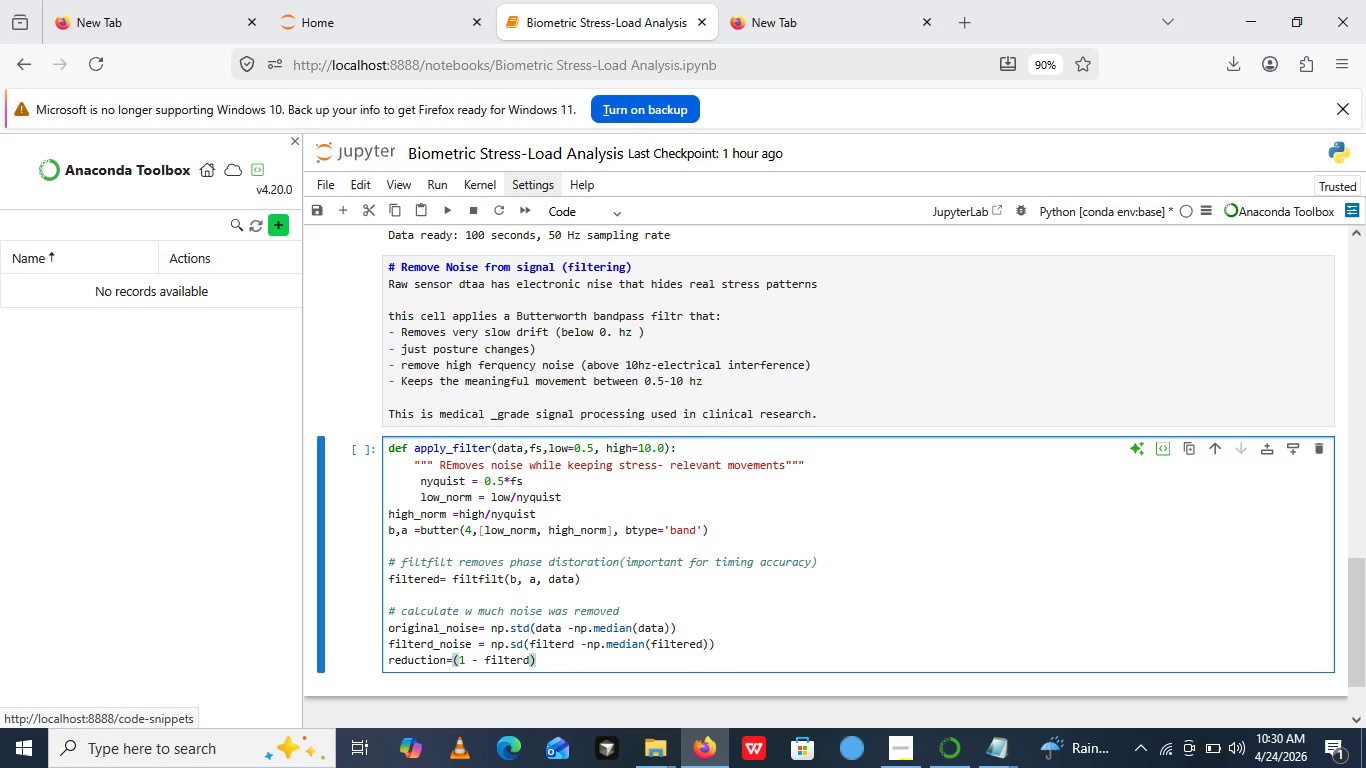 
type(_noise/original_np)
key(Backspace)
type(oise)
 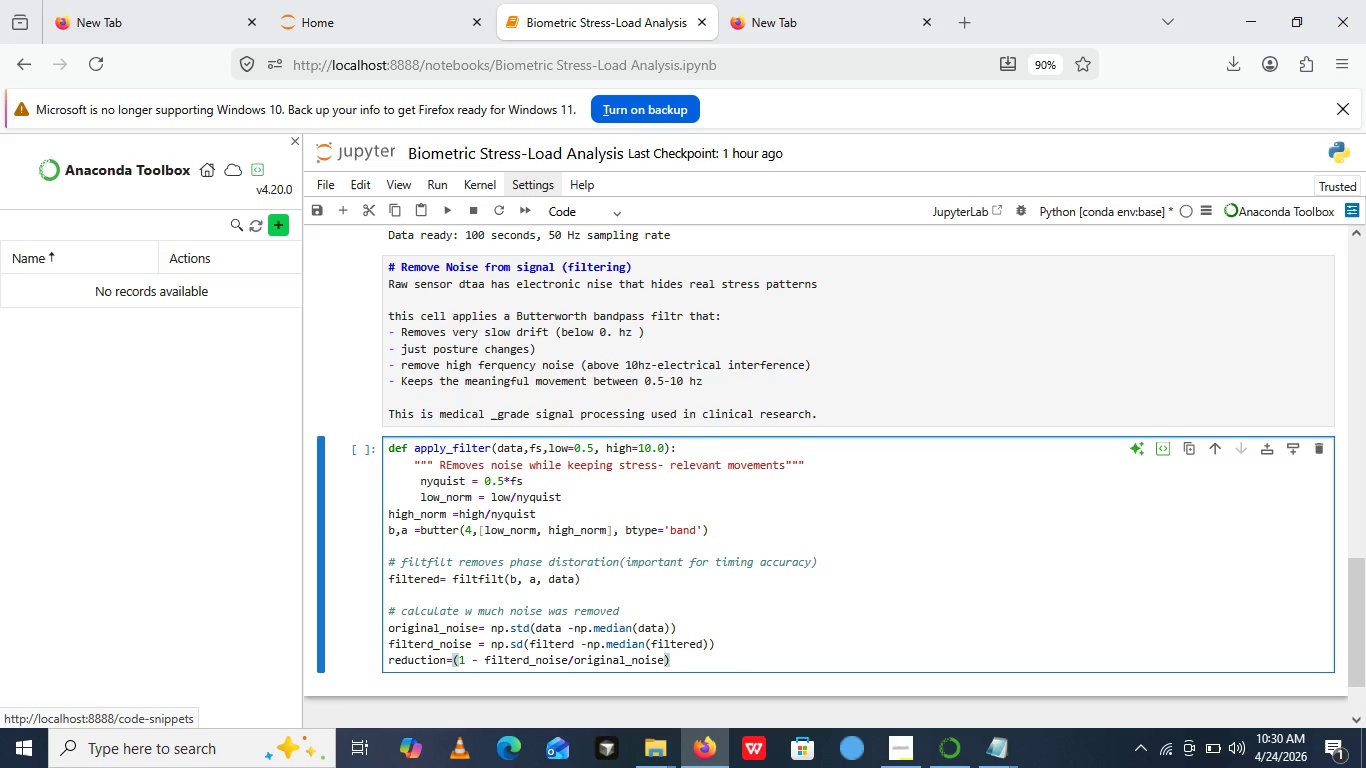 
key(ArrowRight)
 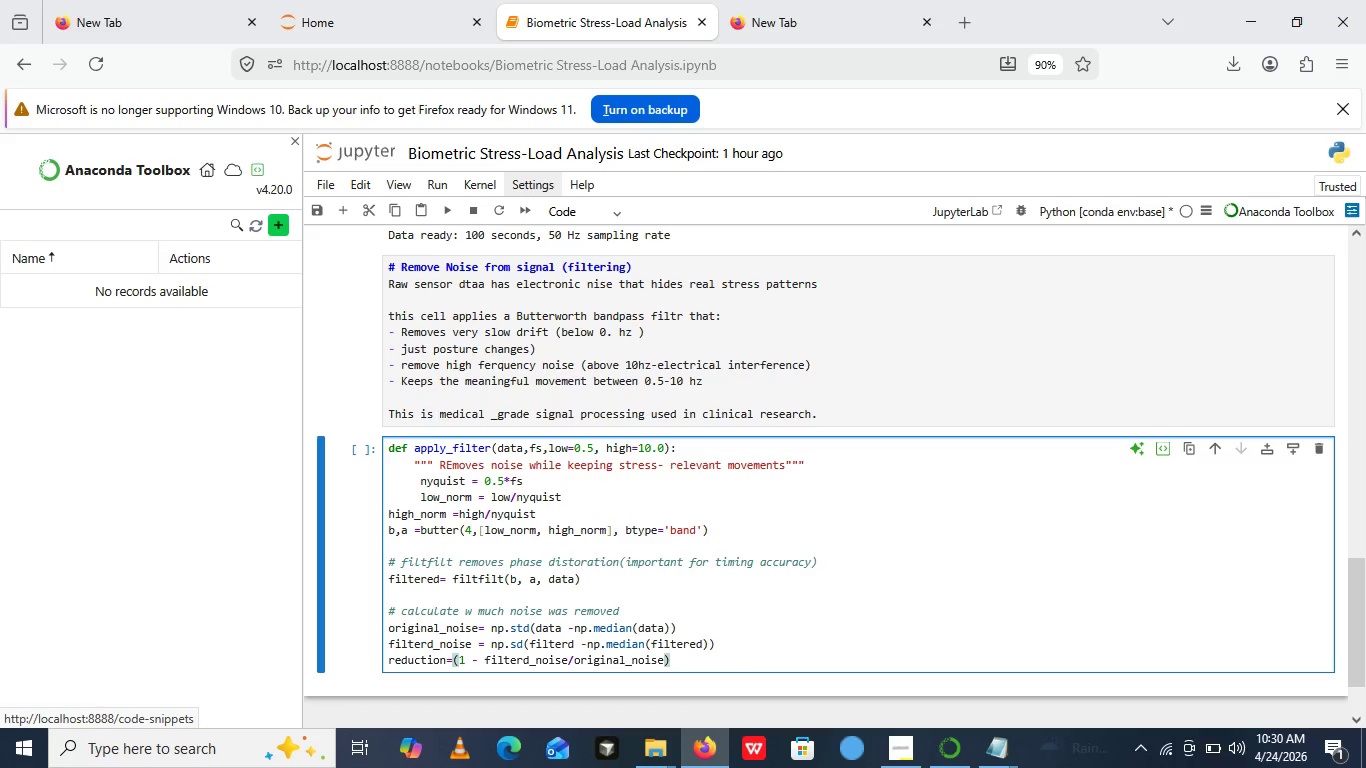 
type(*100)
 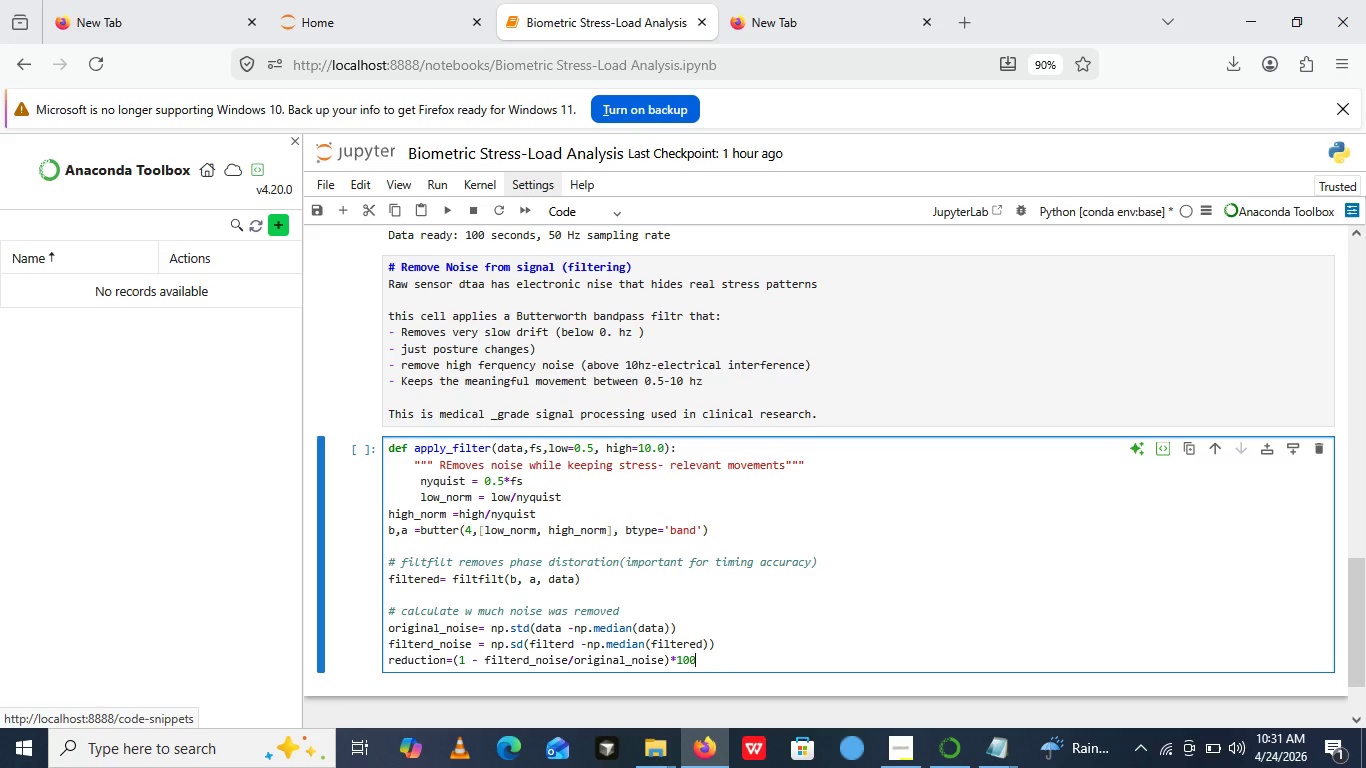 
key(Enter)
 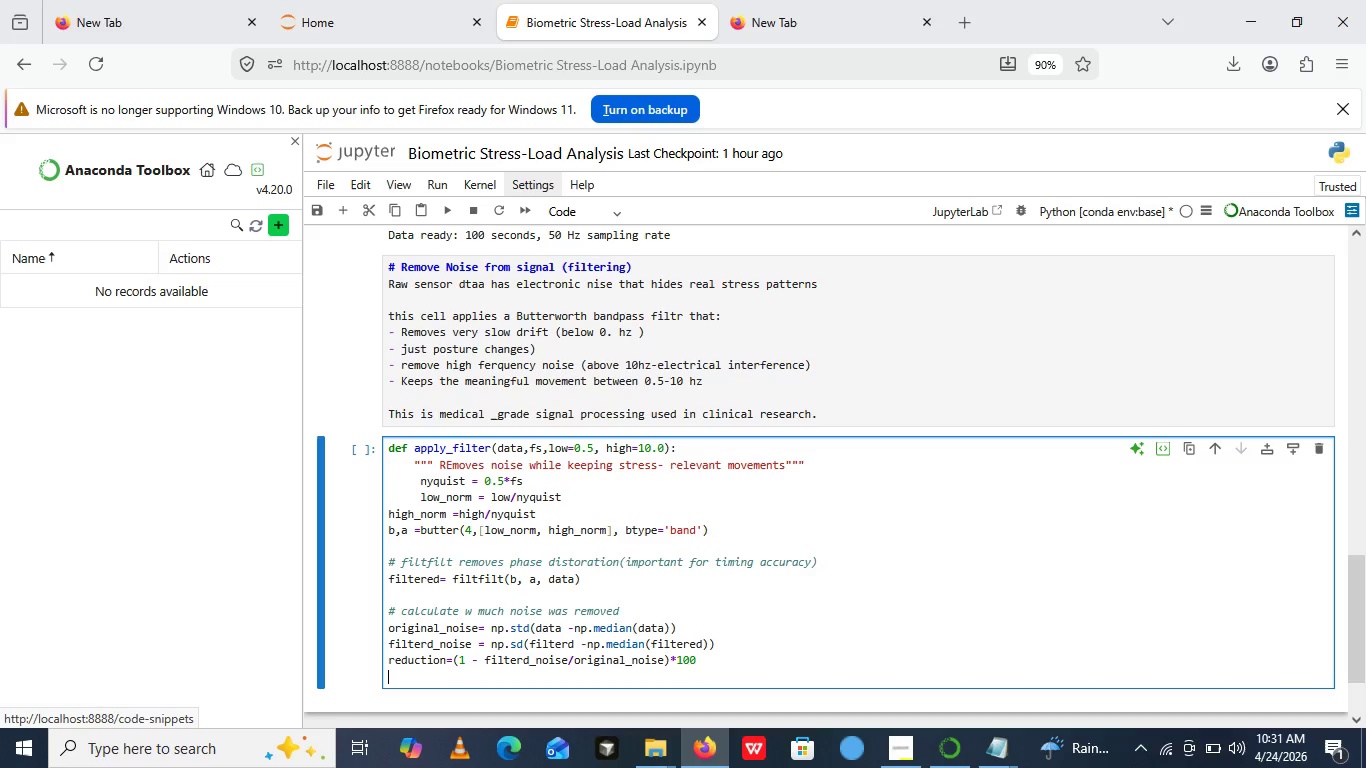 
type(print())
 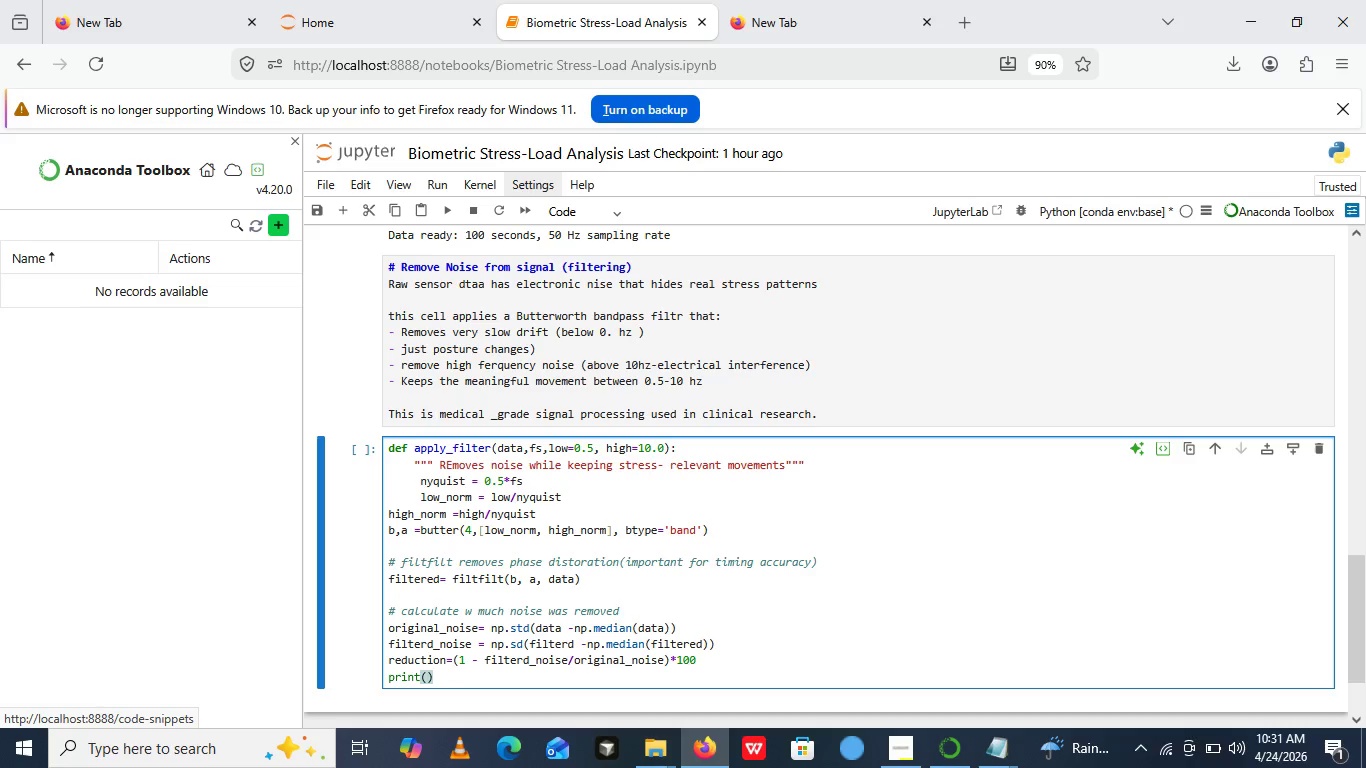 
key(ArrowLeft)
 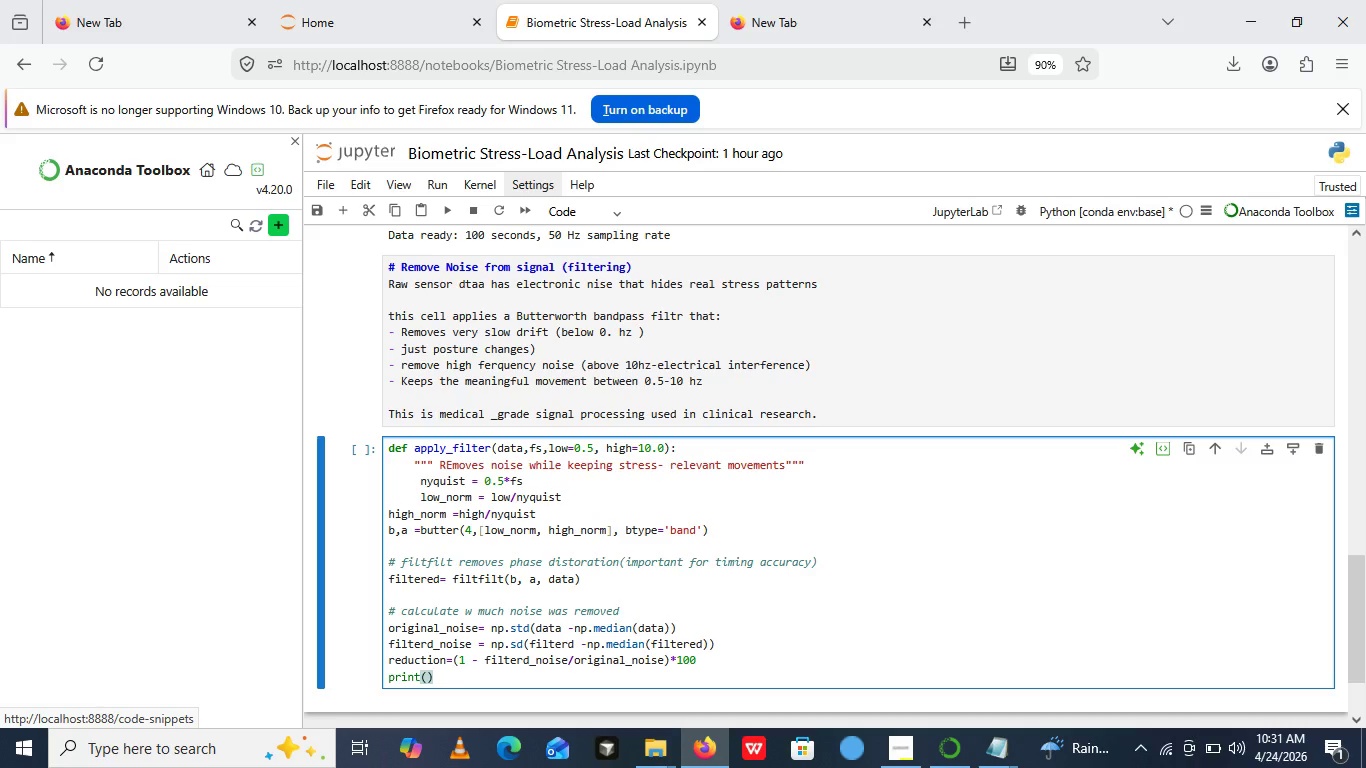 
key(F)
 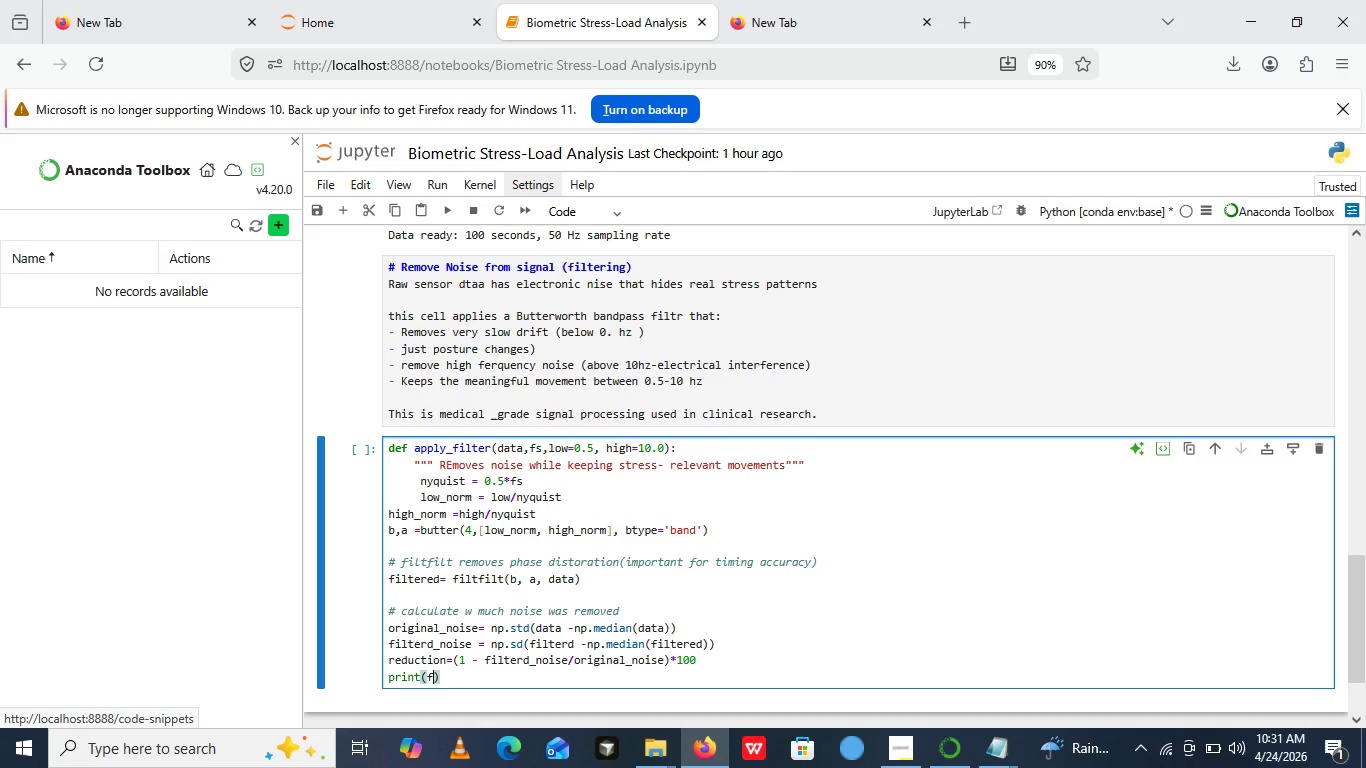 
hold_key(key=ShiftRight, duration=0.52)
 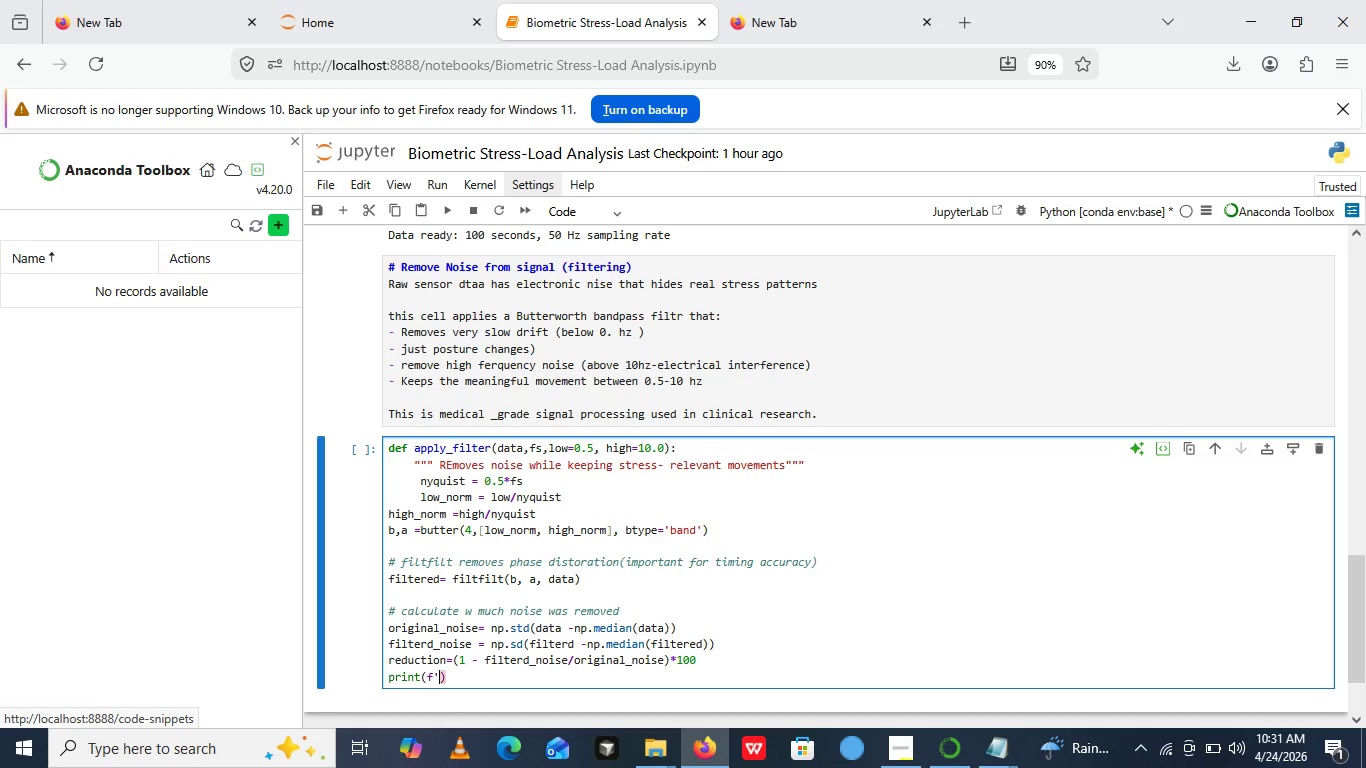 
key(Quote)
 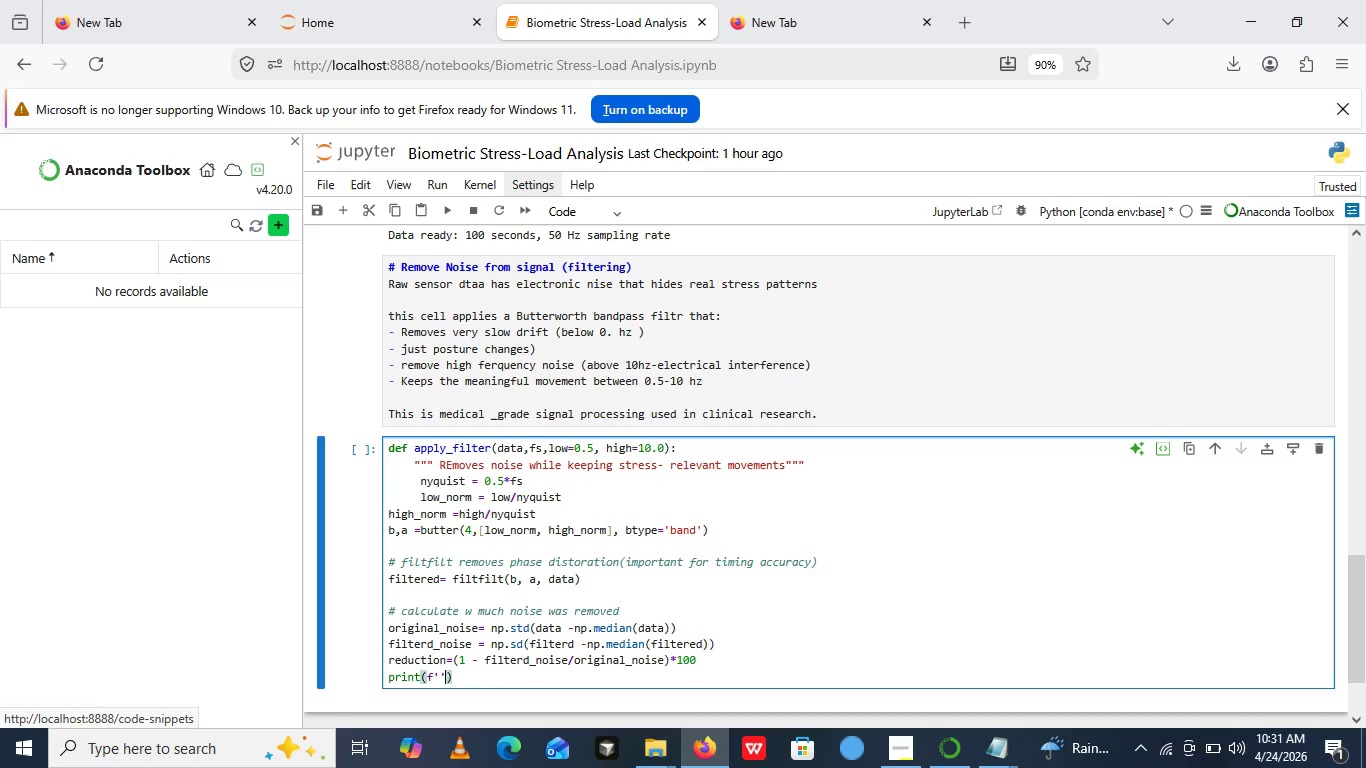 
key(Quote)
 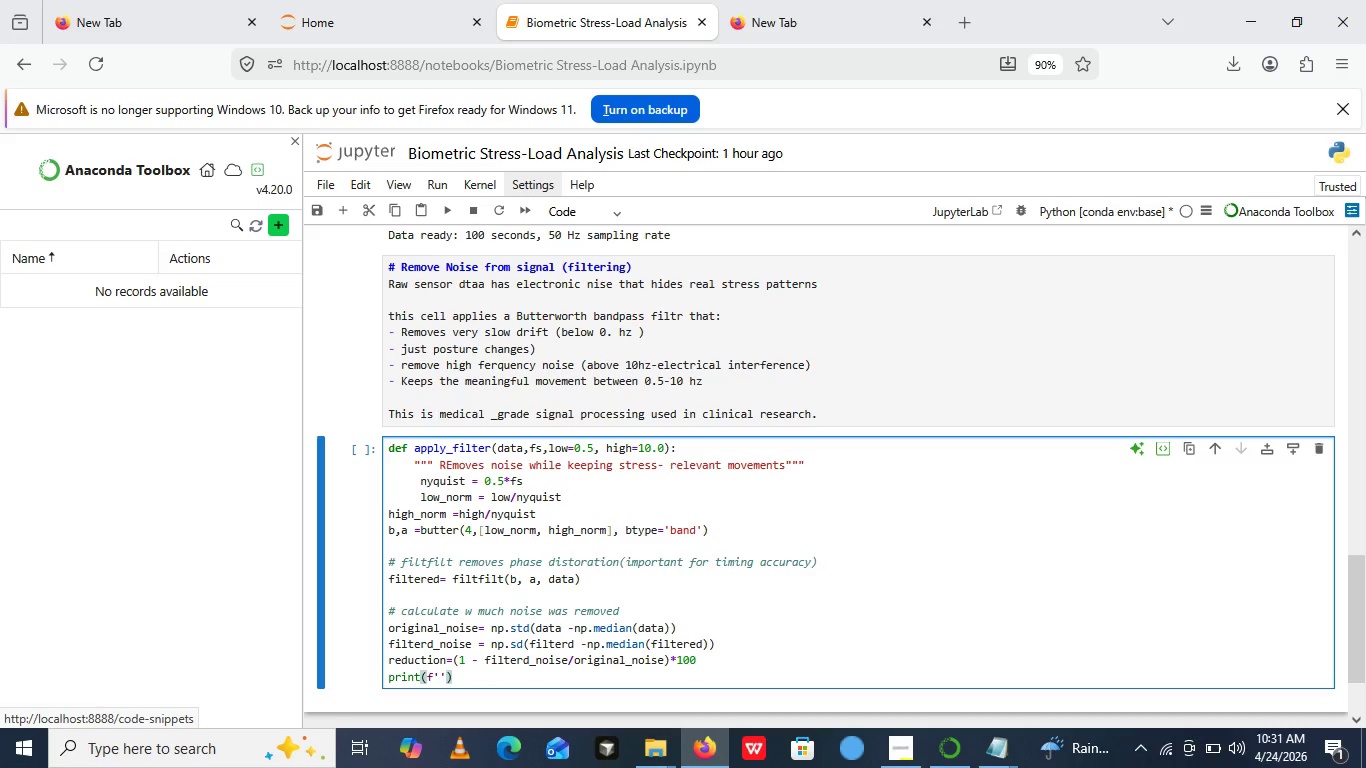 
key(Backspace)
 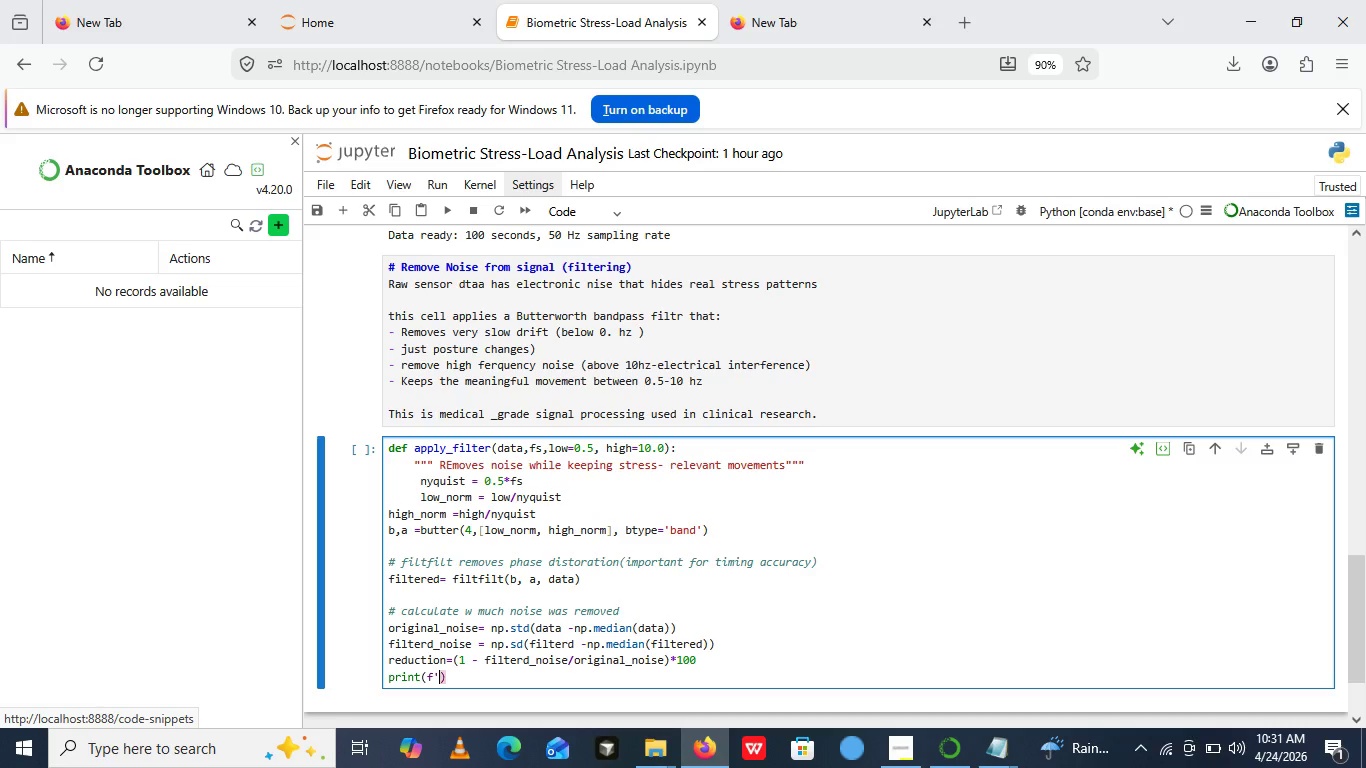 
key(Shift+Quote)
 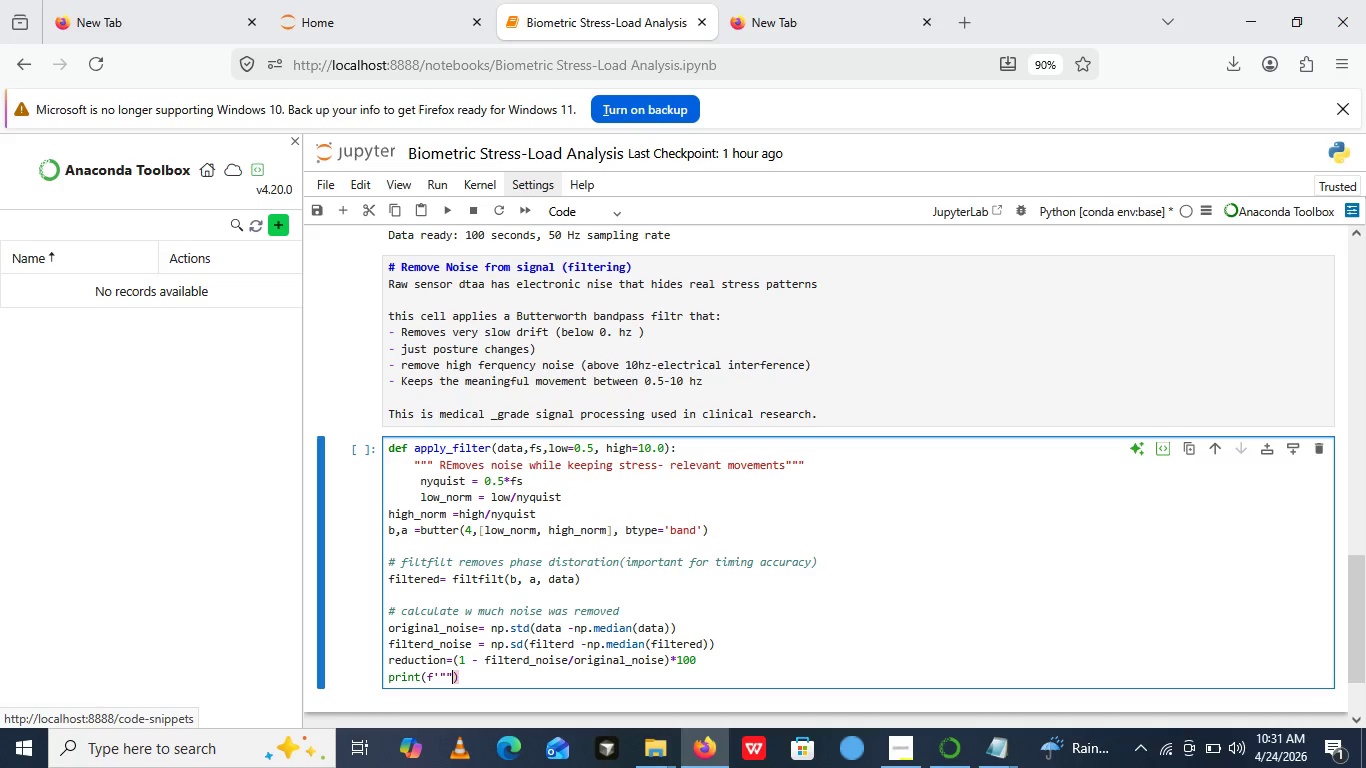 
key(Shift+Quote)
 